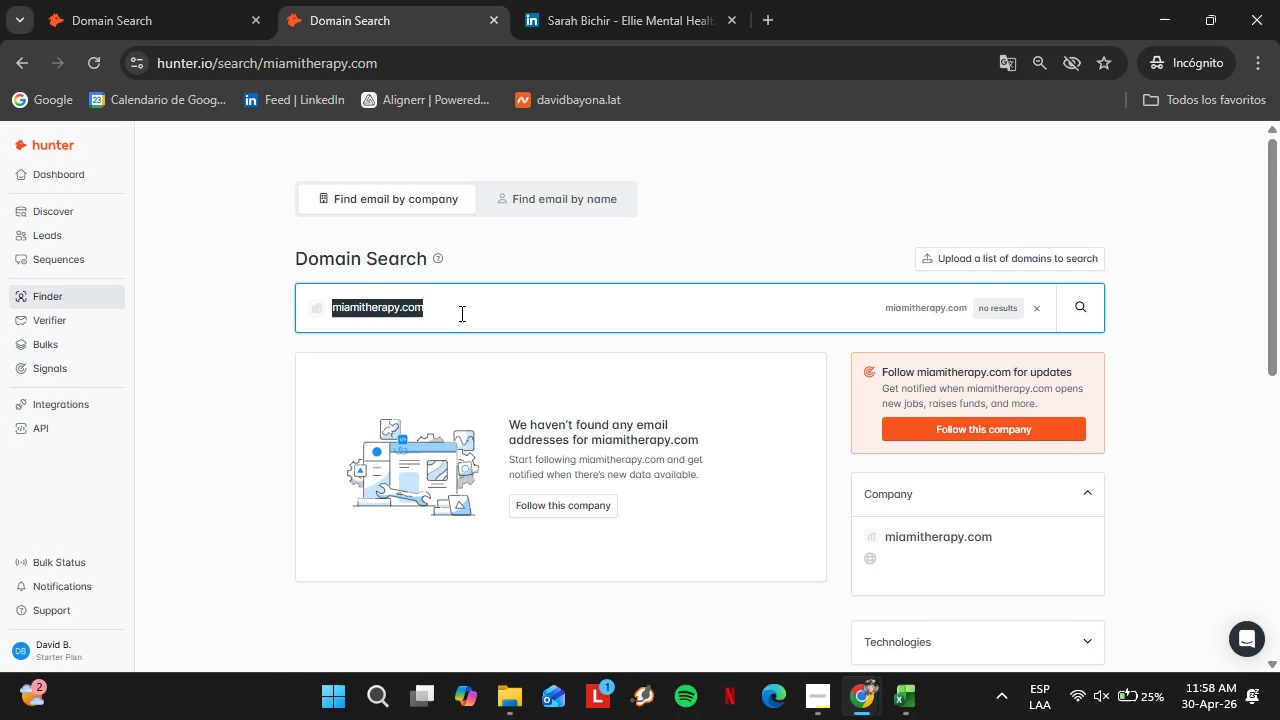 
type(nycwellnesscenter.com)
 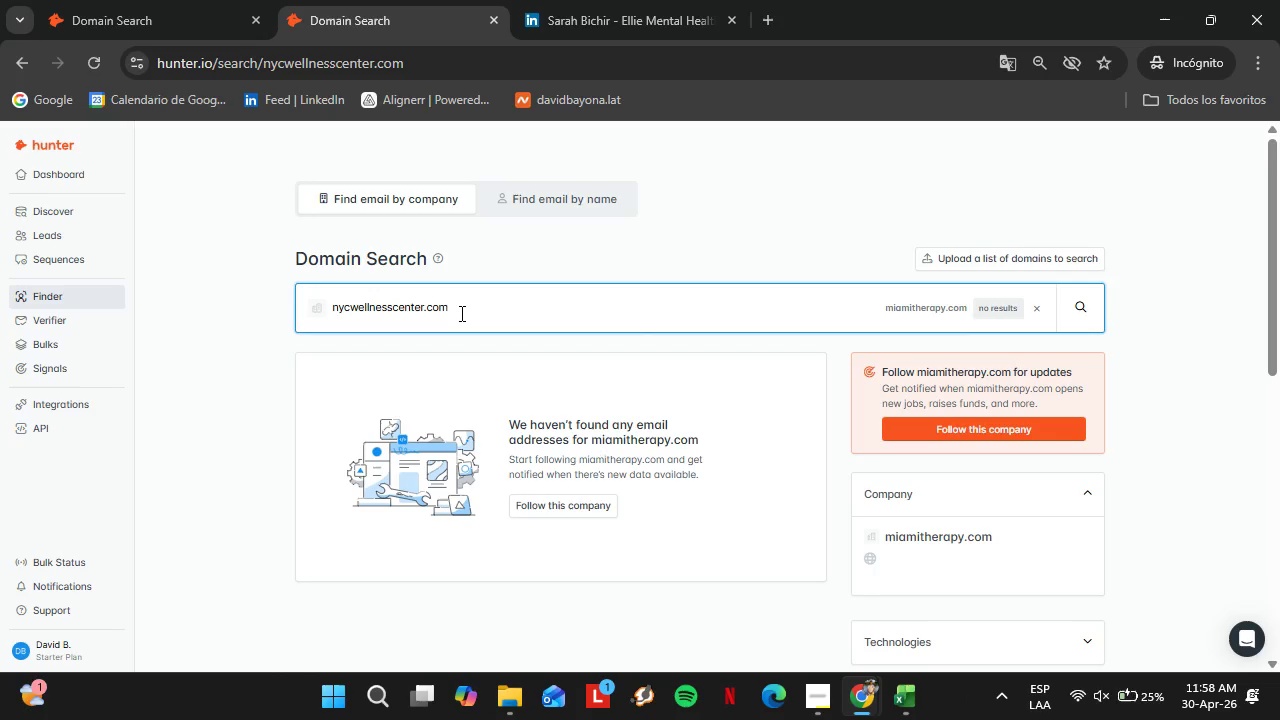 
key(Enter)
 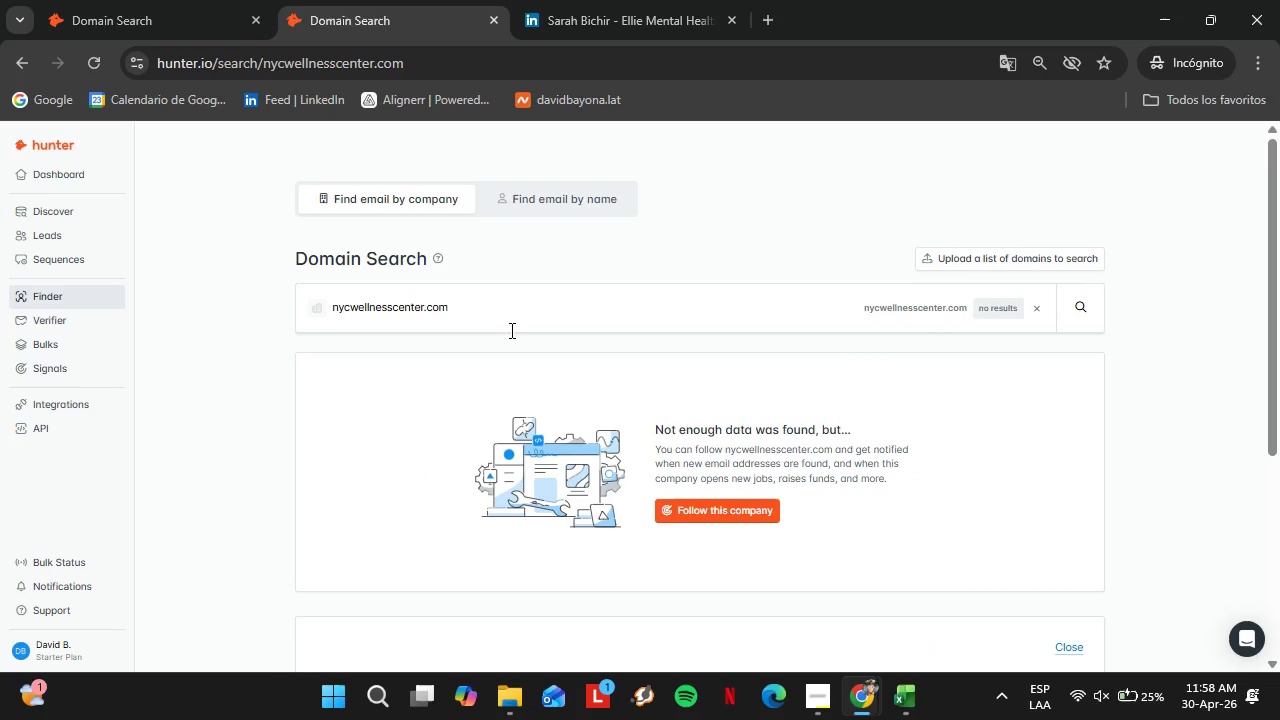 
left_click_drag(start_coordinate=[513, 326], to_coordinate=[303, 313])
 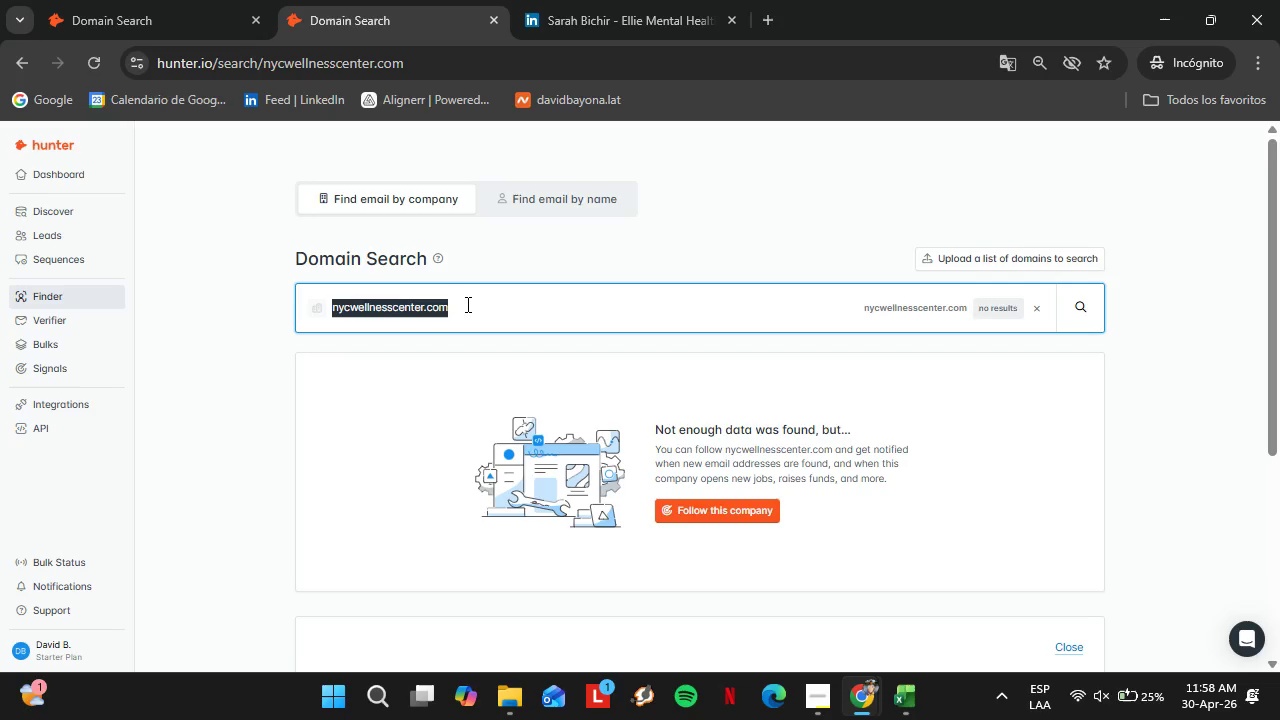 
type(charlottetherapy.com)
 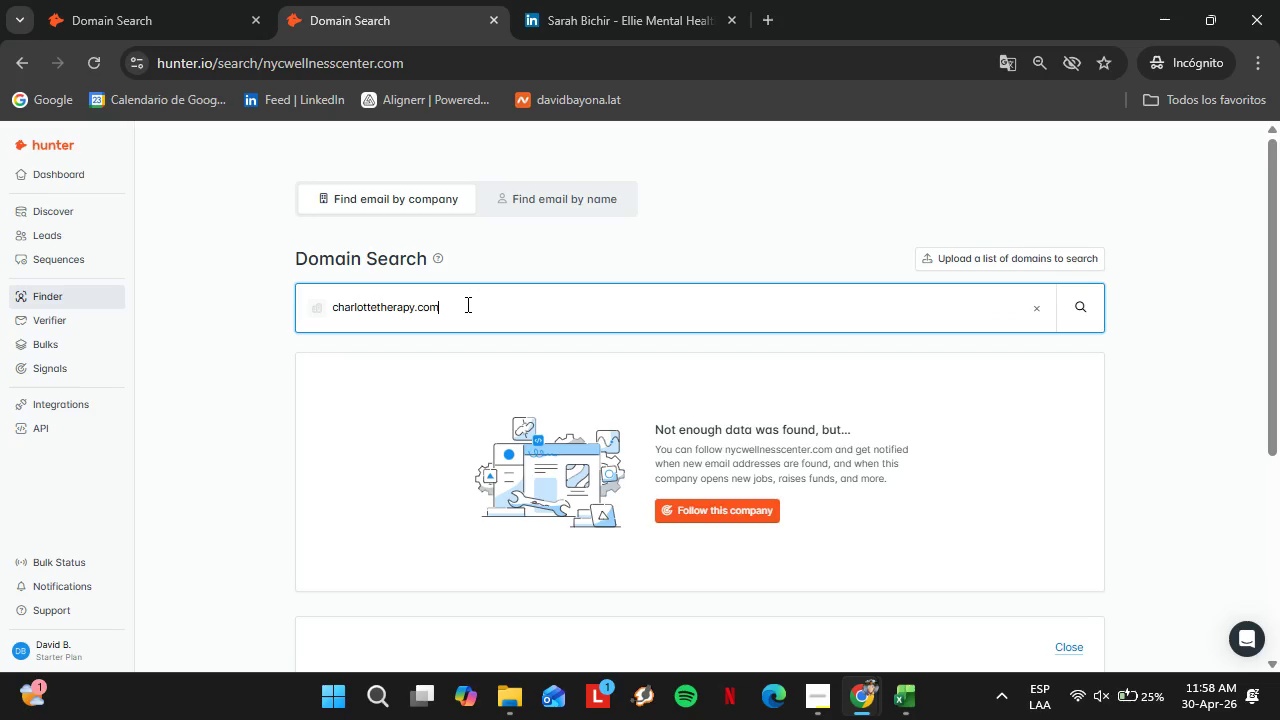 
key(Enter)
 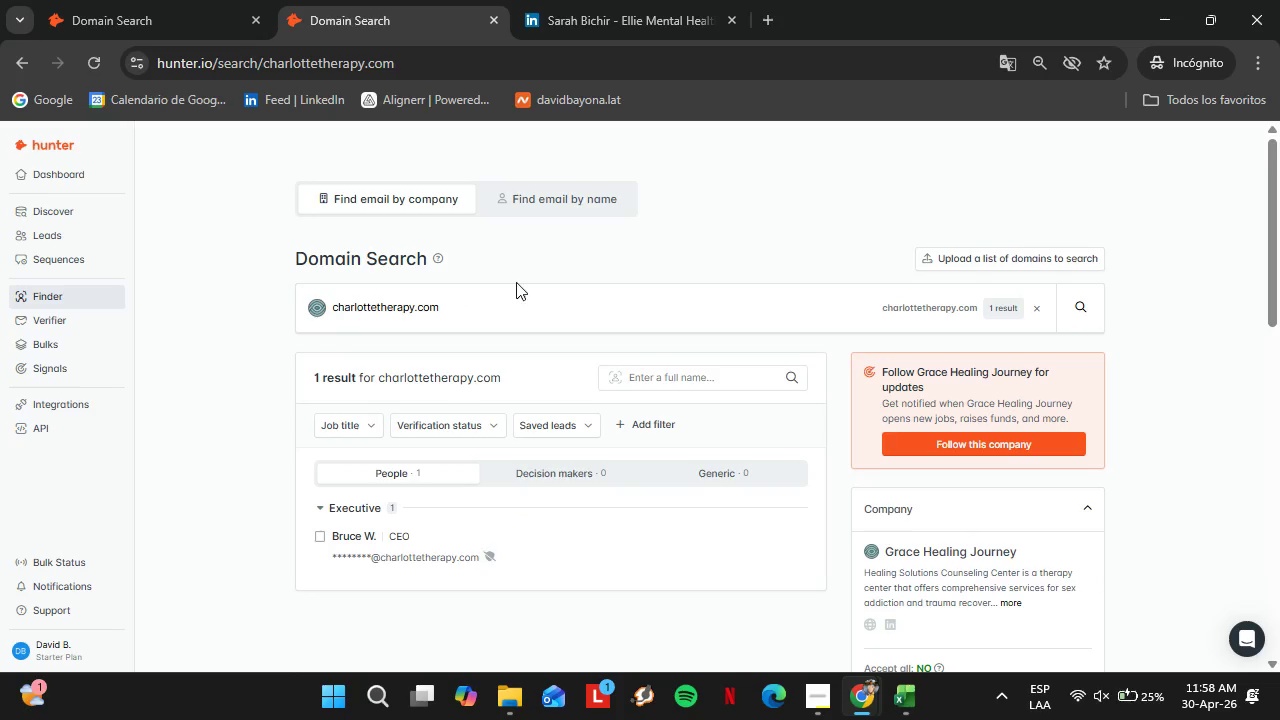 
left_click_drag(start_coordinate=[473, 288], to_coordinate=[309, 324])
 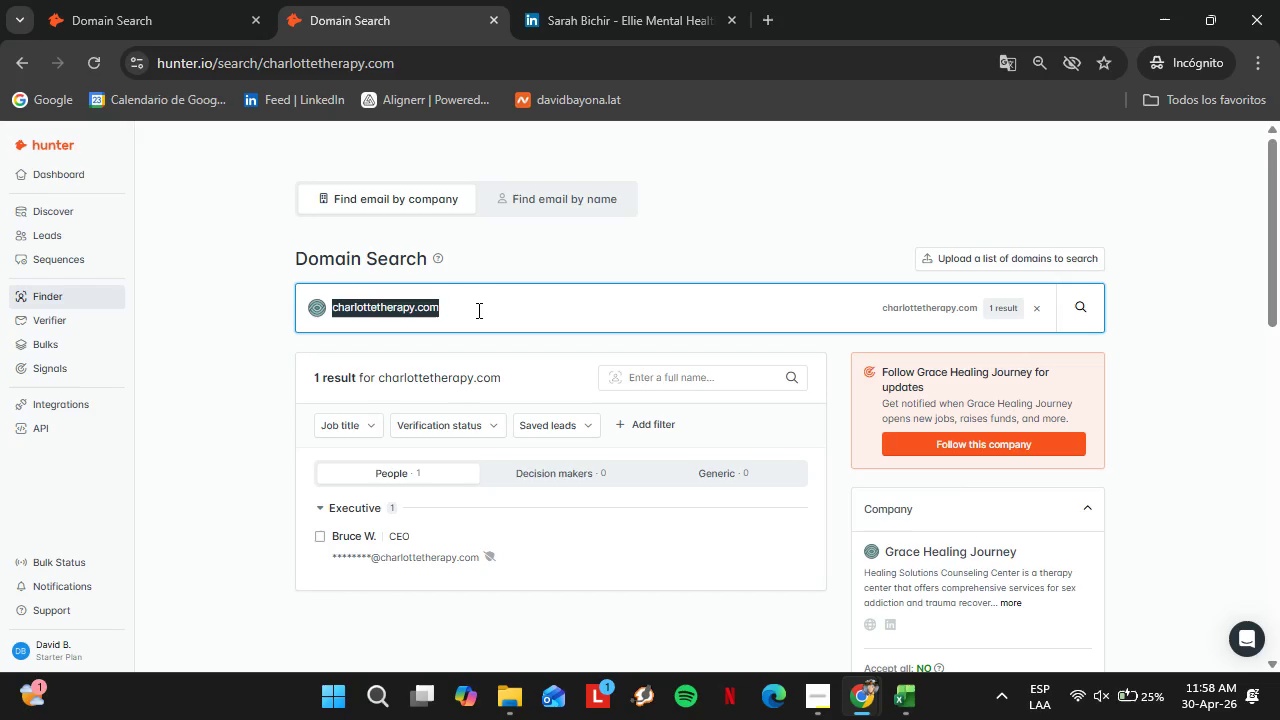 
type(dallasbehavioralhealth.com=)
key(Backspace)
 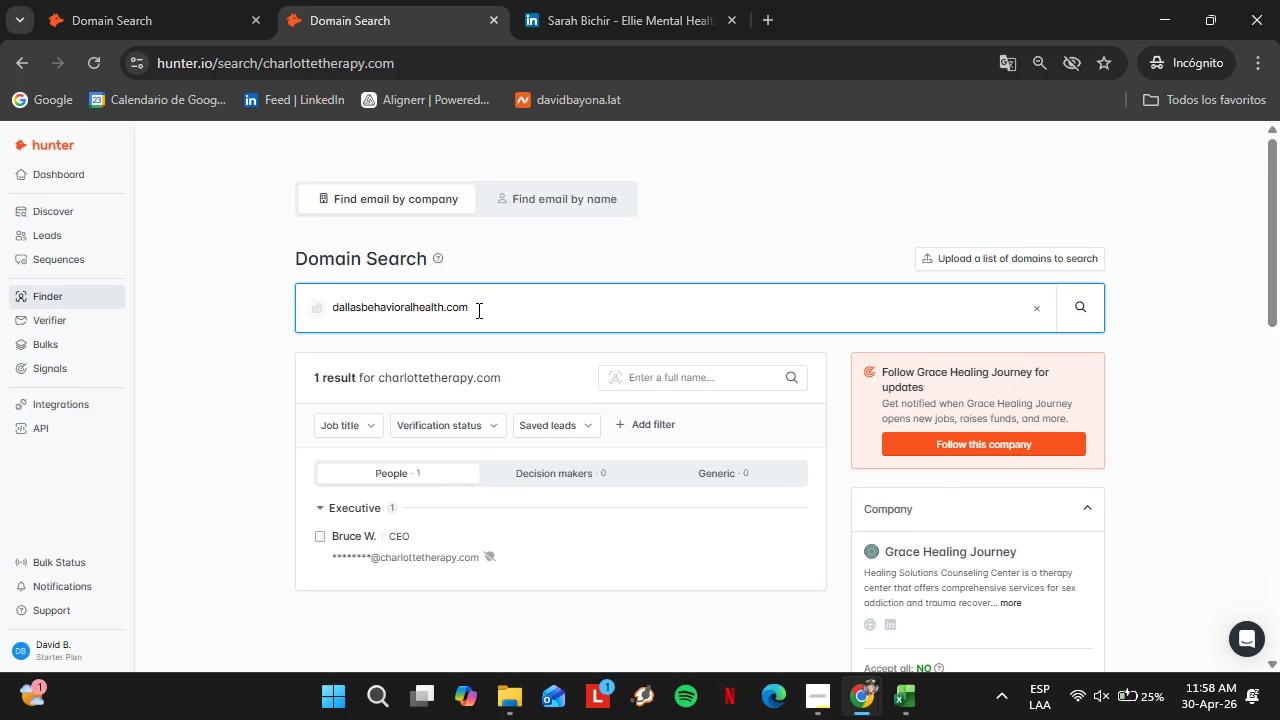 
key(Enter)
 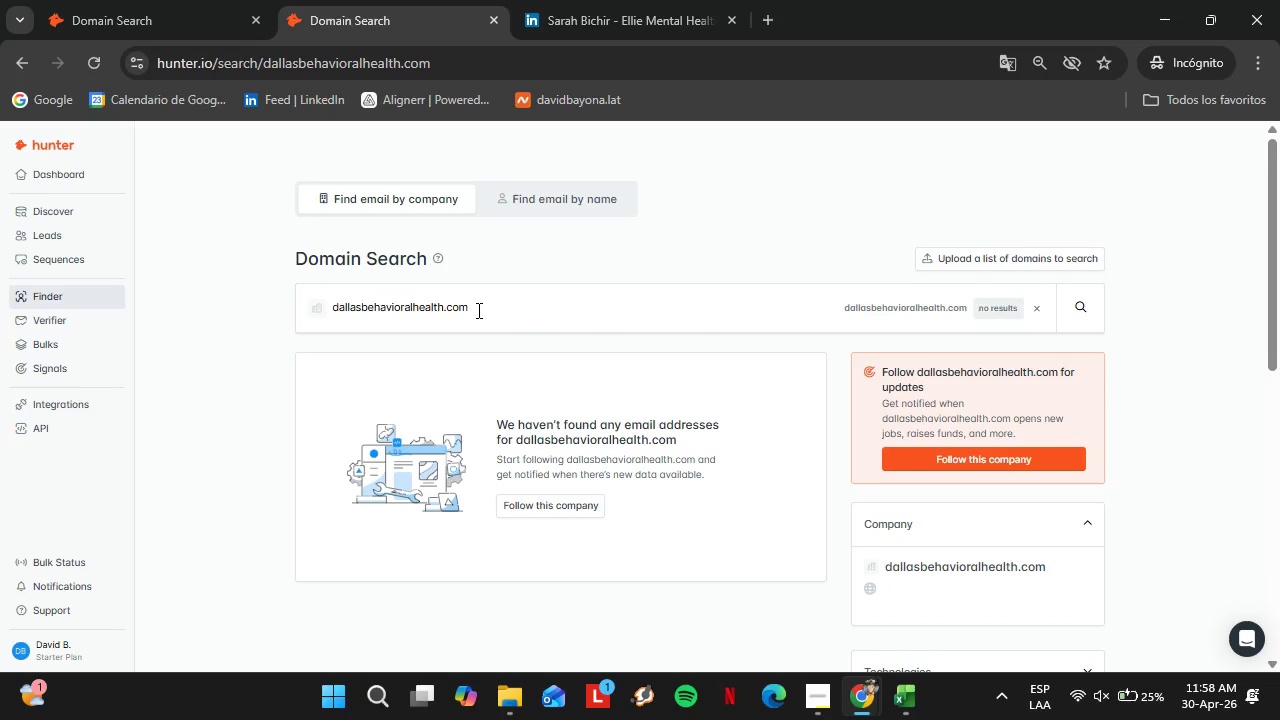 
left_click_drag(start_coordinate=[559, 303], to_coordinate=[305, 311])
 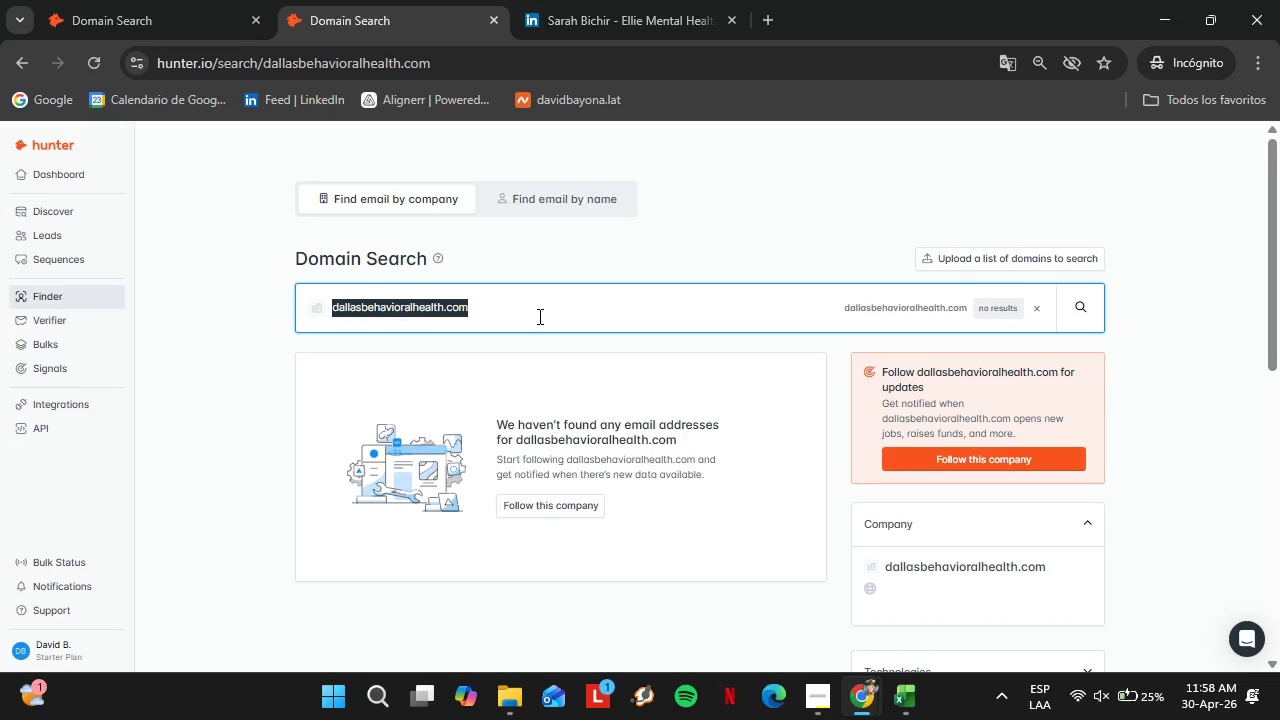 
type(tampatherapy.com)
 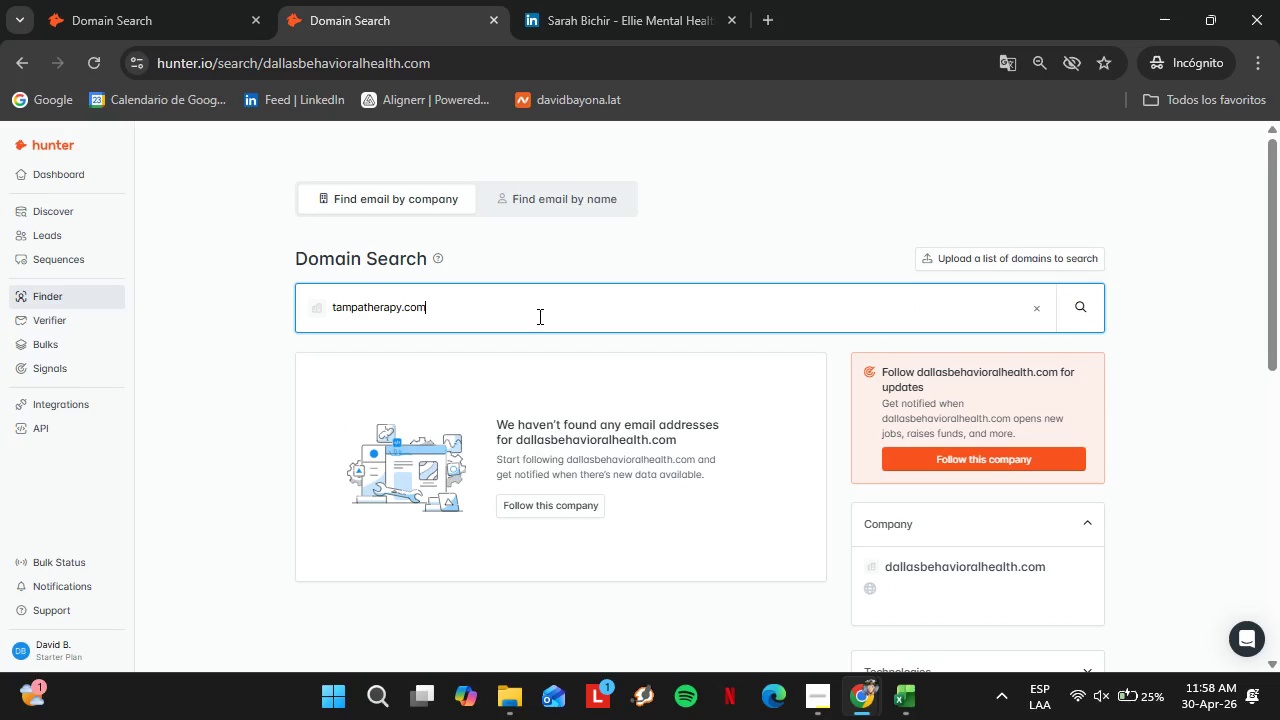 
key(Enter)
 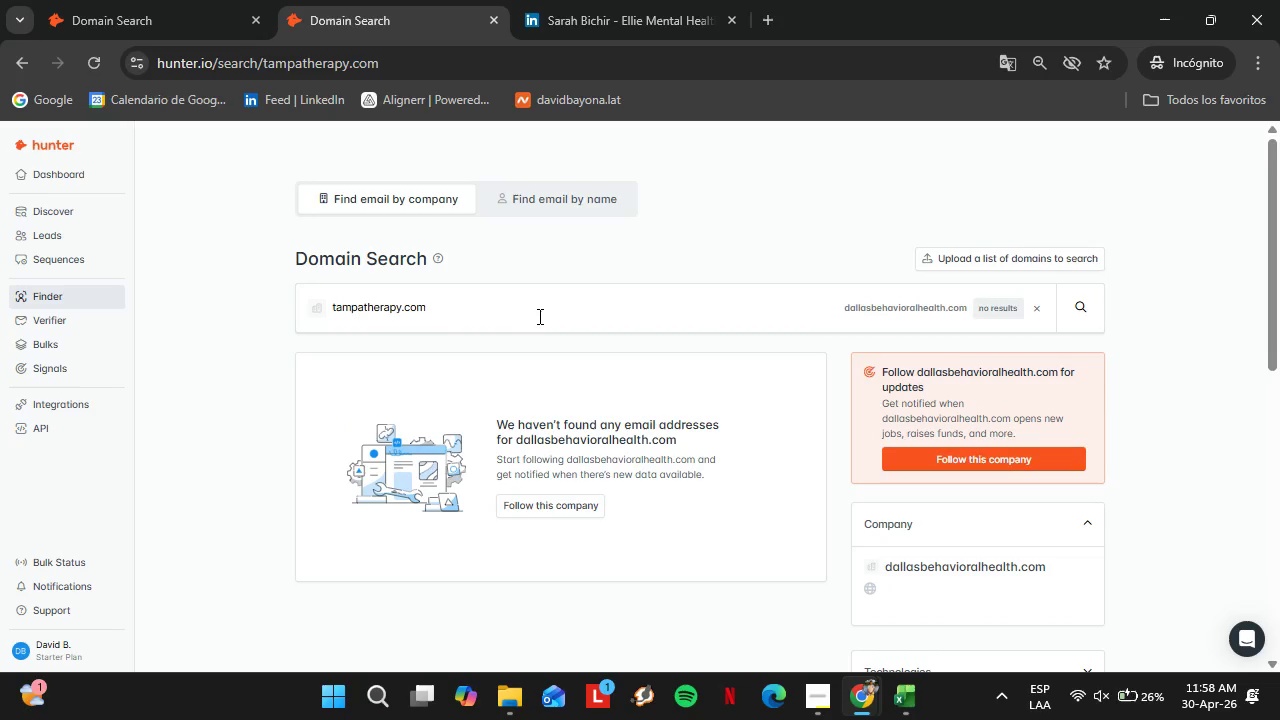 
double_click([538, 316])
 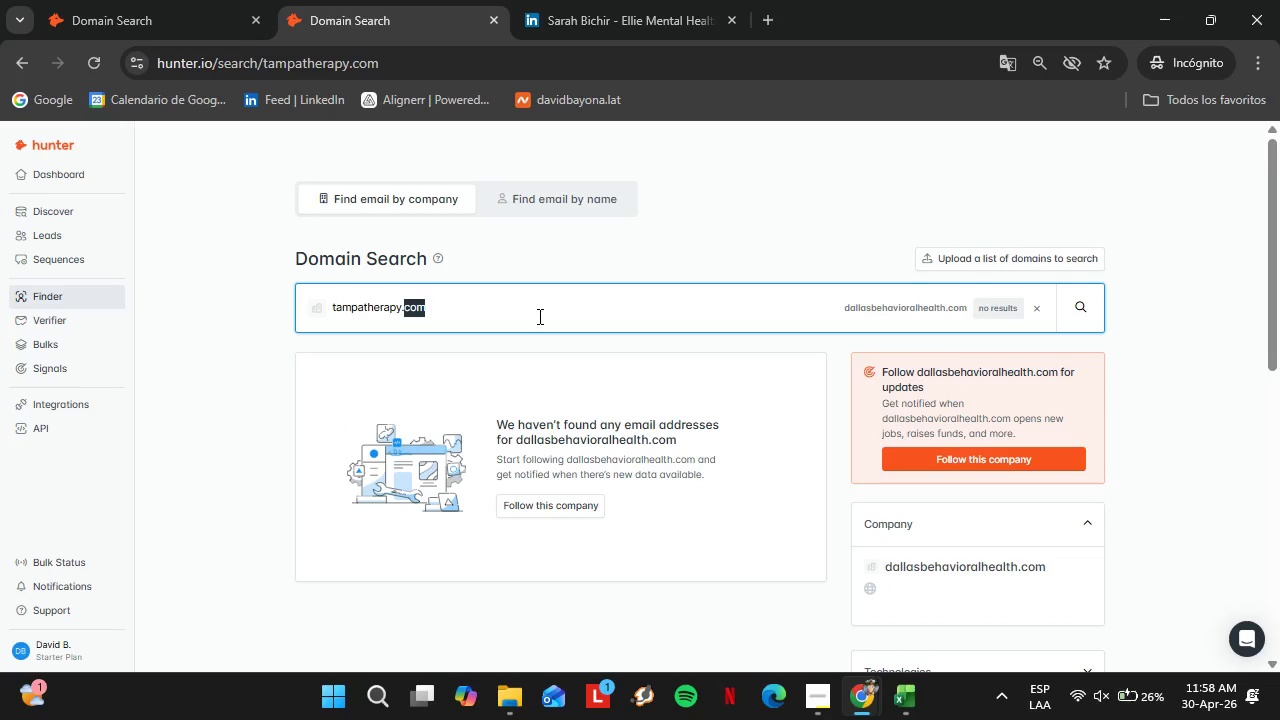 
triple_click([538, 316])
 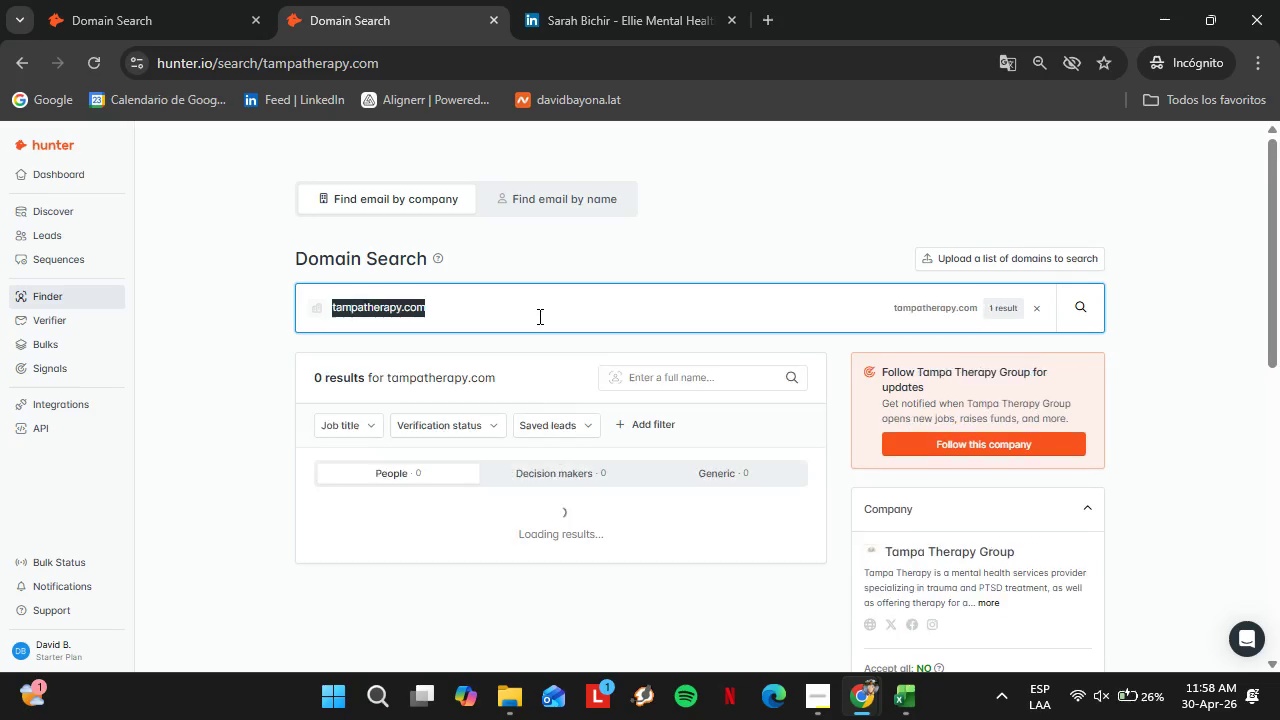 
triple_click([538, 316])
 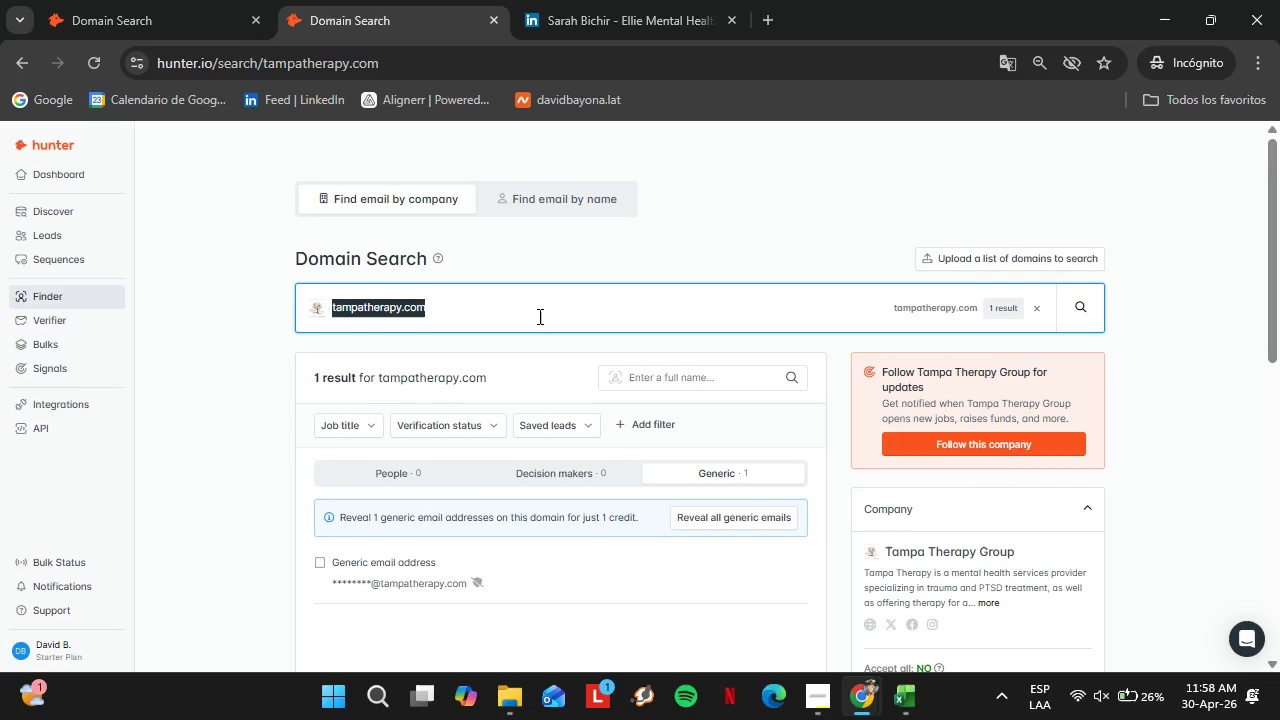 
type(phoenix)
 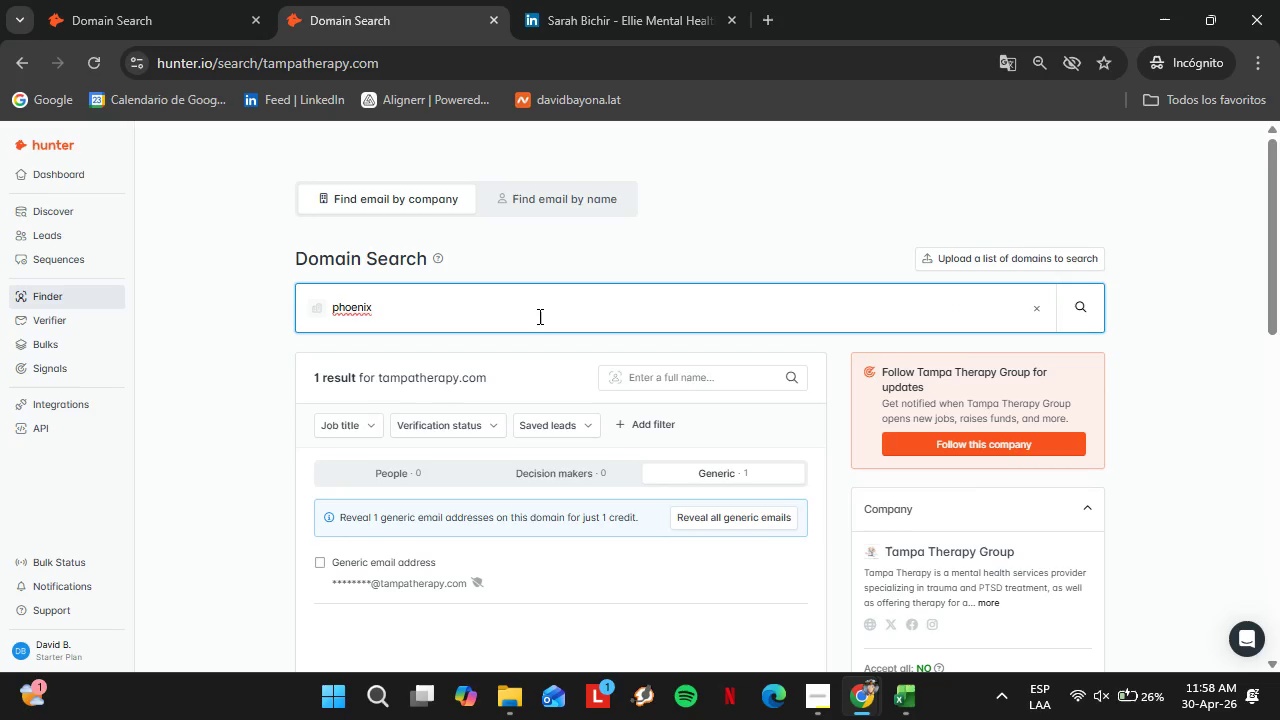 
wait(8.62)
 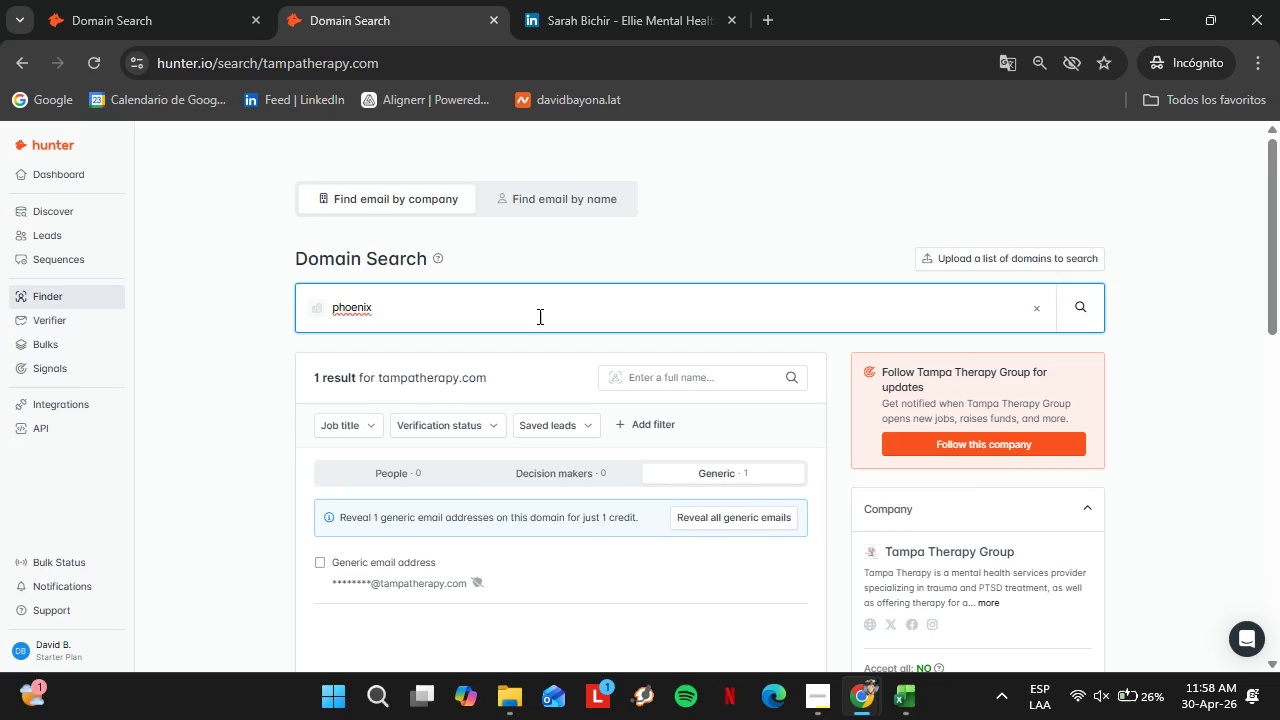 
type(counselingcem)
key(Backspace)
type(nter.com)
 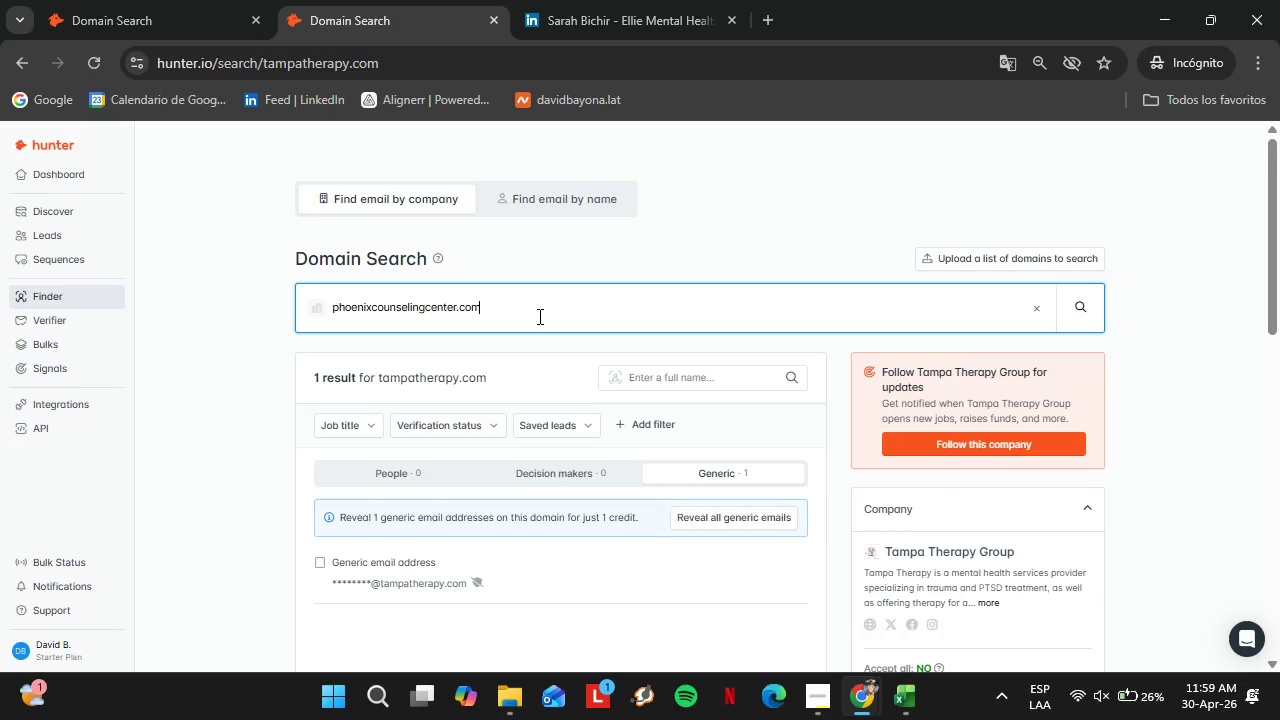 
key(Enter)
 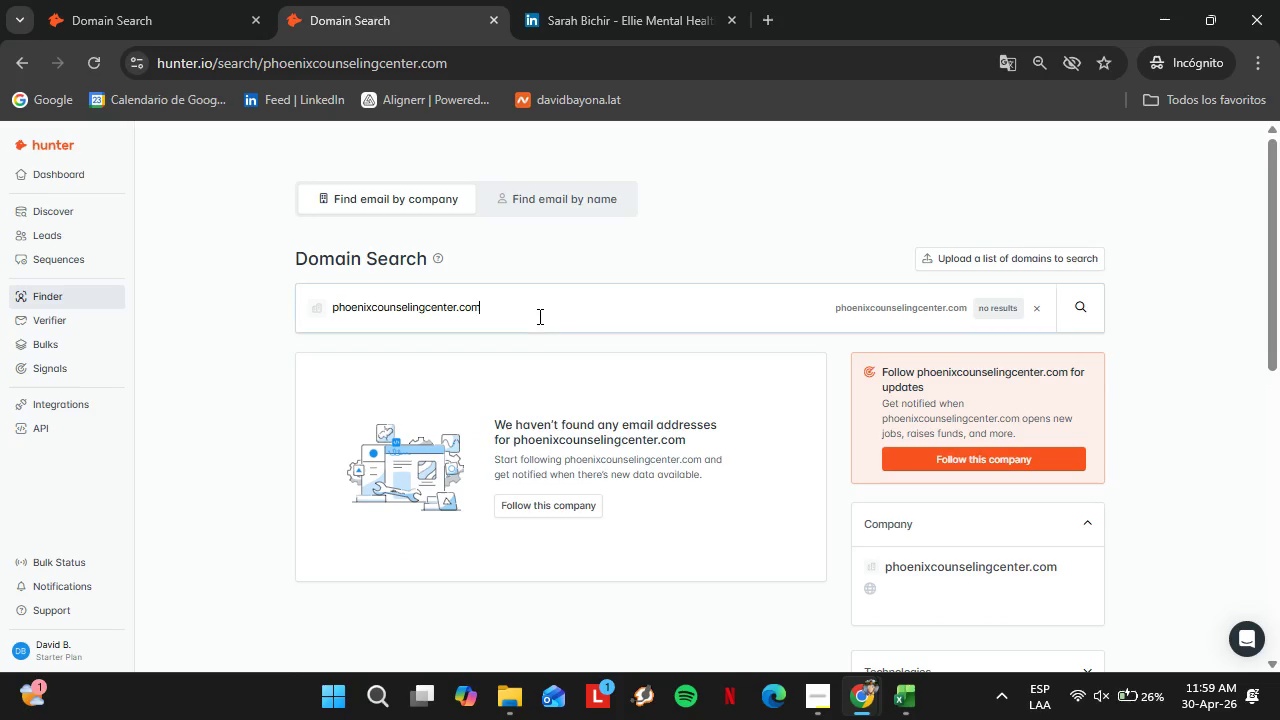 
double_click([538, 316])
 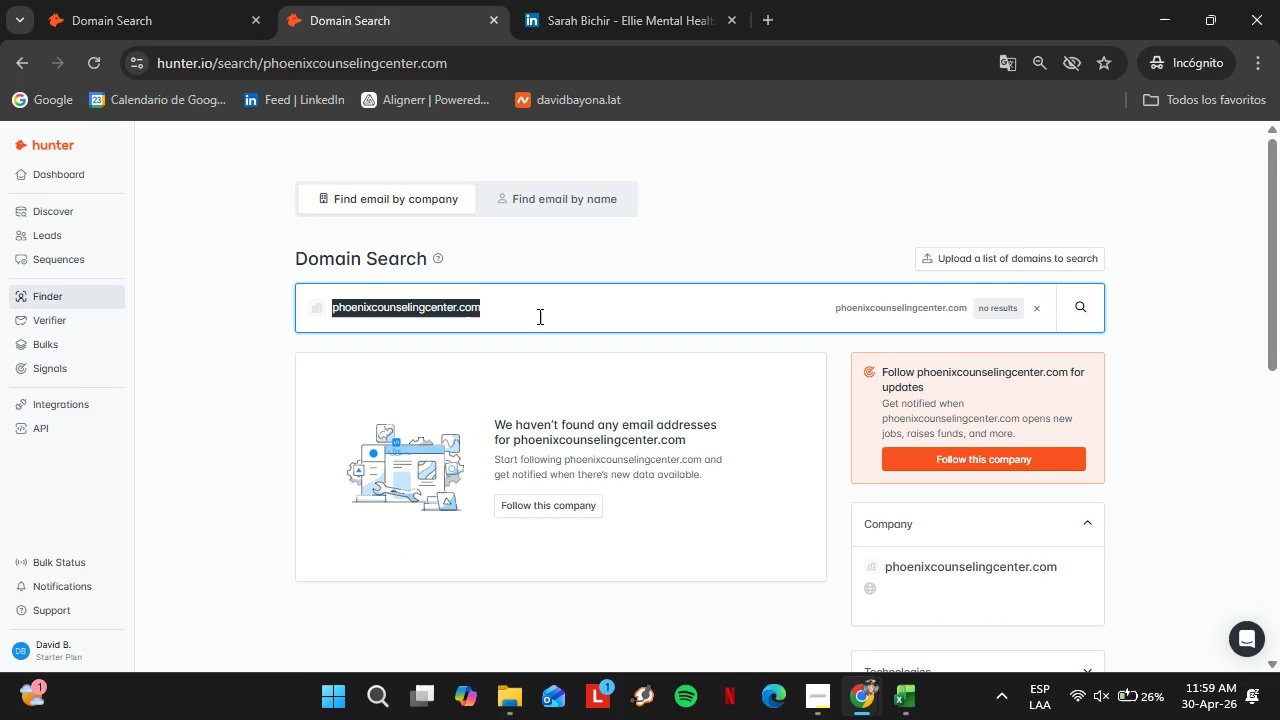 
triple_click([538, 316])
 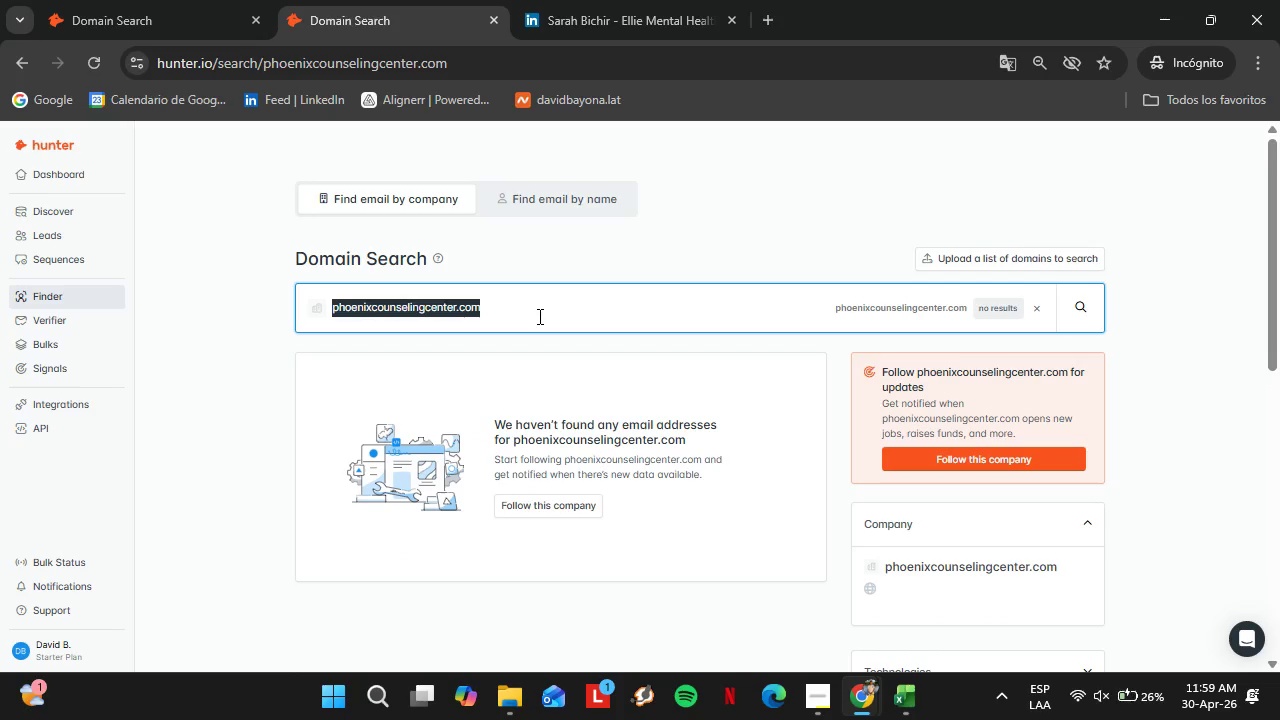 
type(bay)
 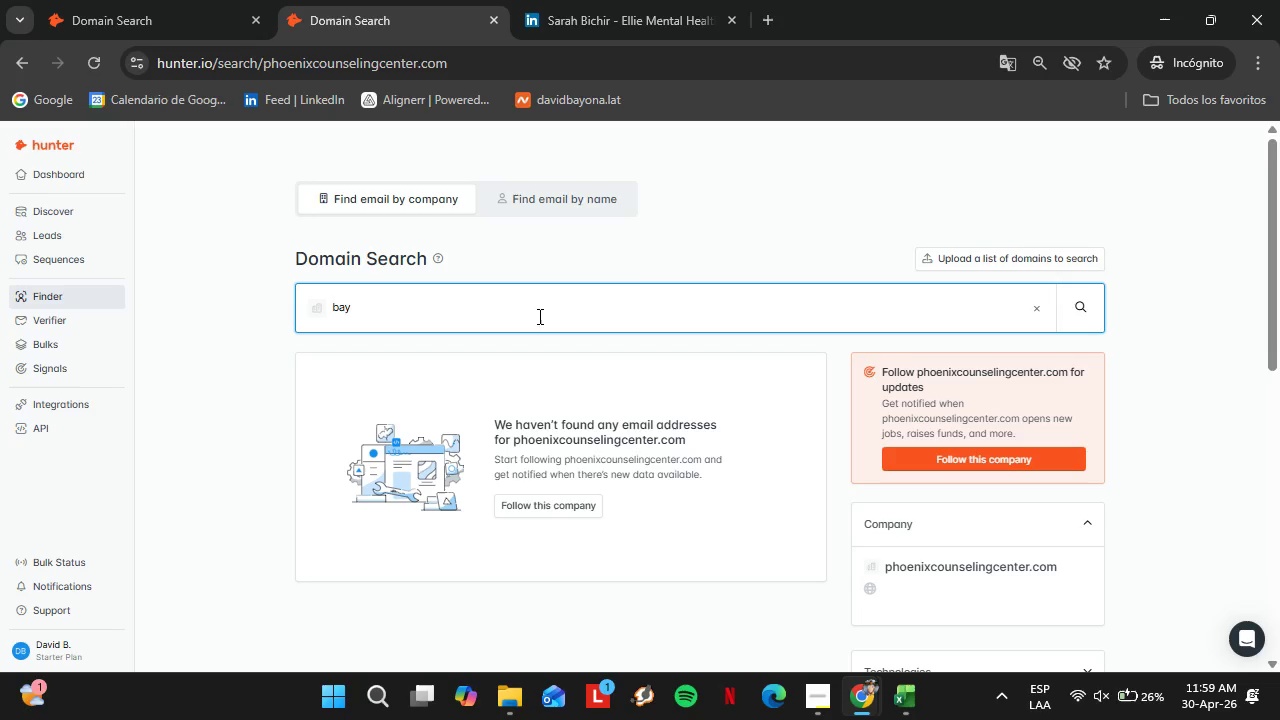 
type(areatherapy.com)
 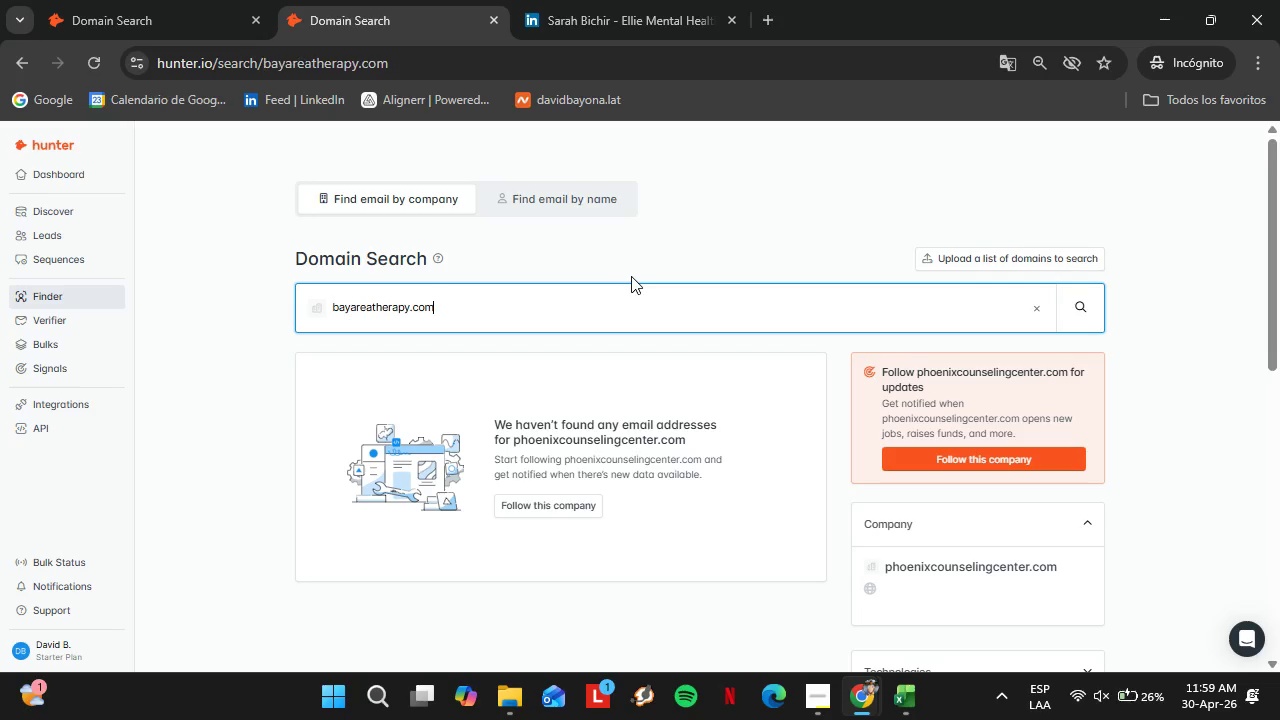 
key(Enter)
 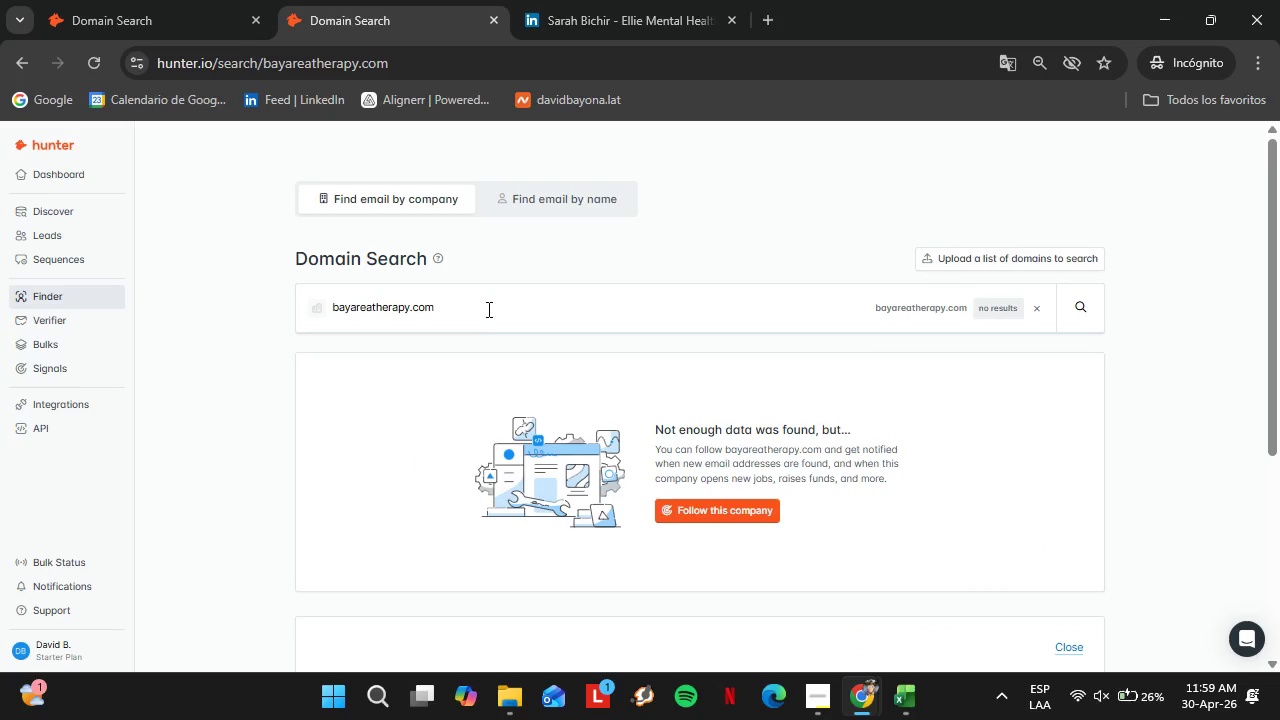 
double_click([472, 314])
 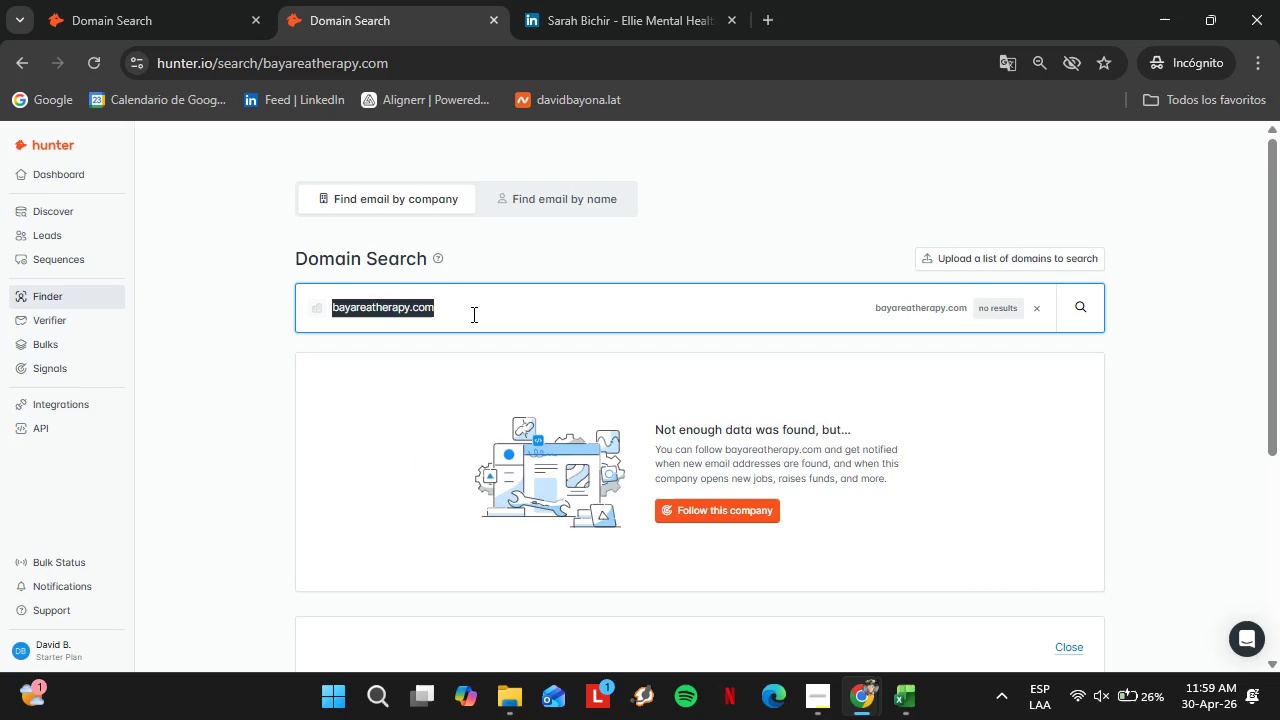 
triple_click([472, 314])
 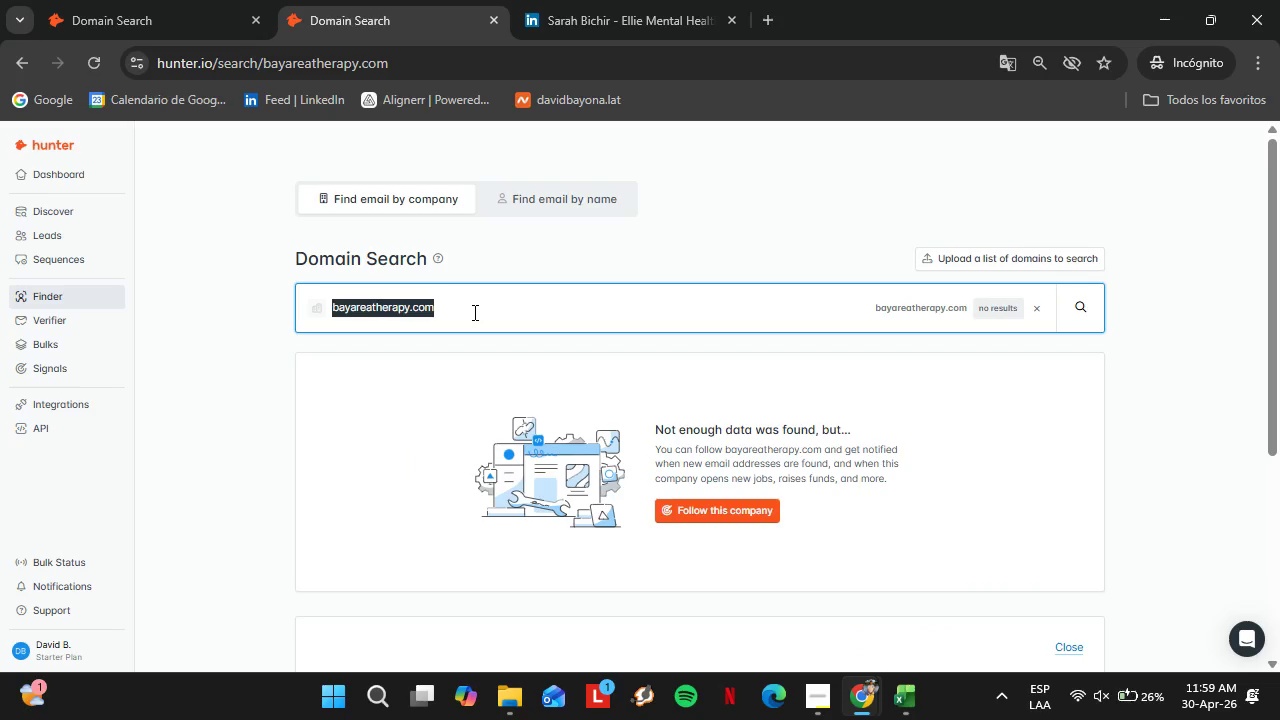 
type(sacramentotghe)
key(Backspace)
key(Backspace)
type(erapy.com)
 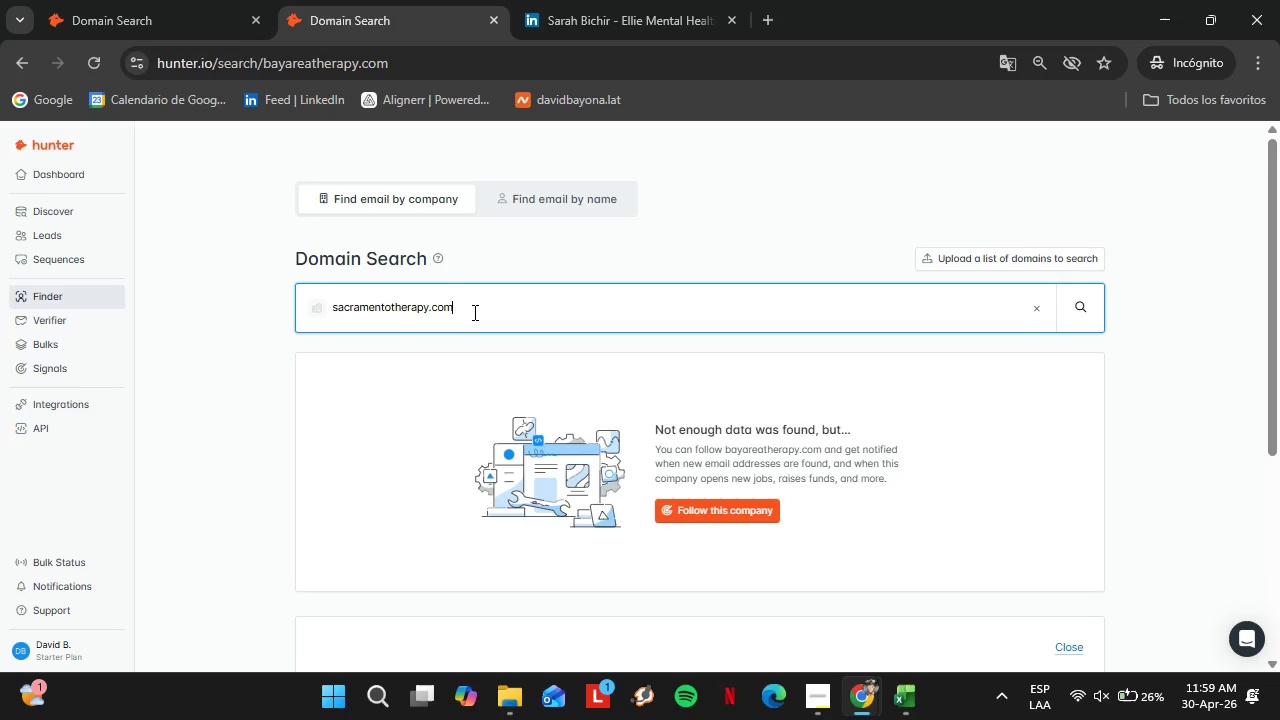 
key(Enter)
 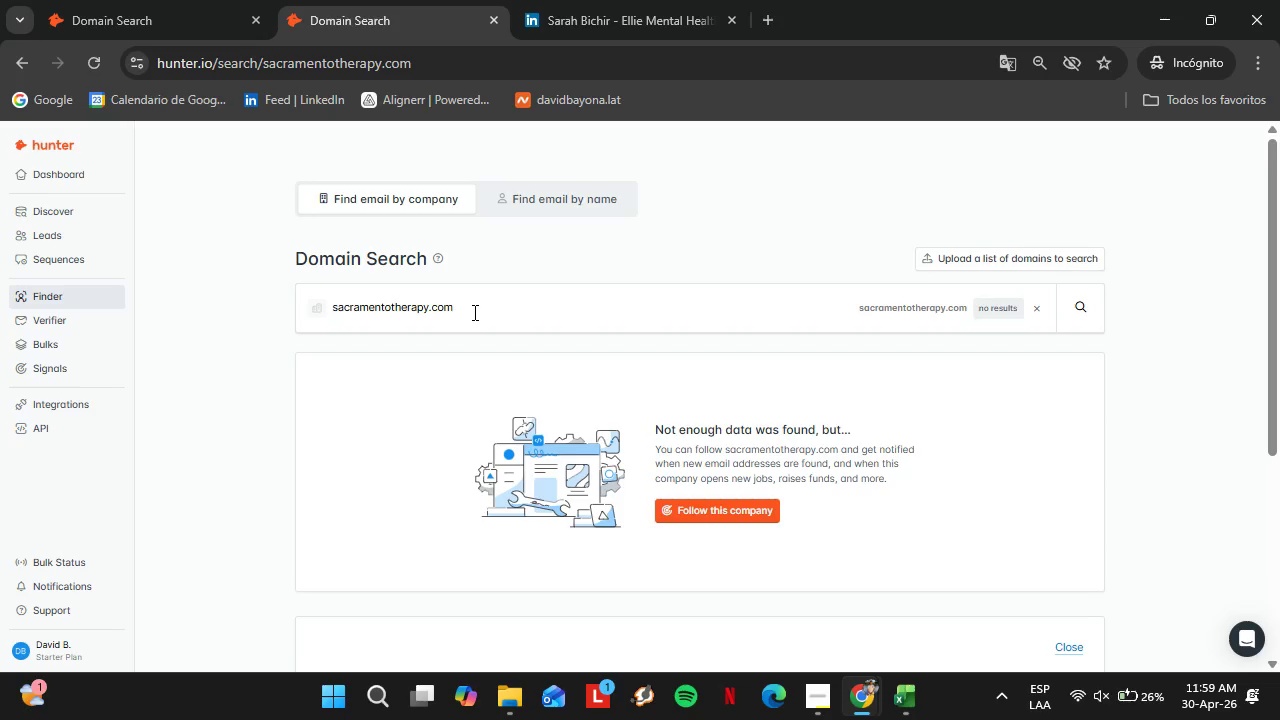 
double_click([473, 312])
 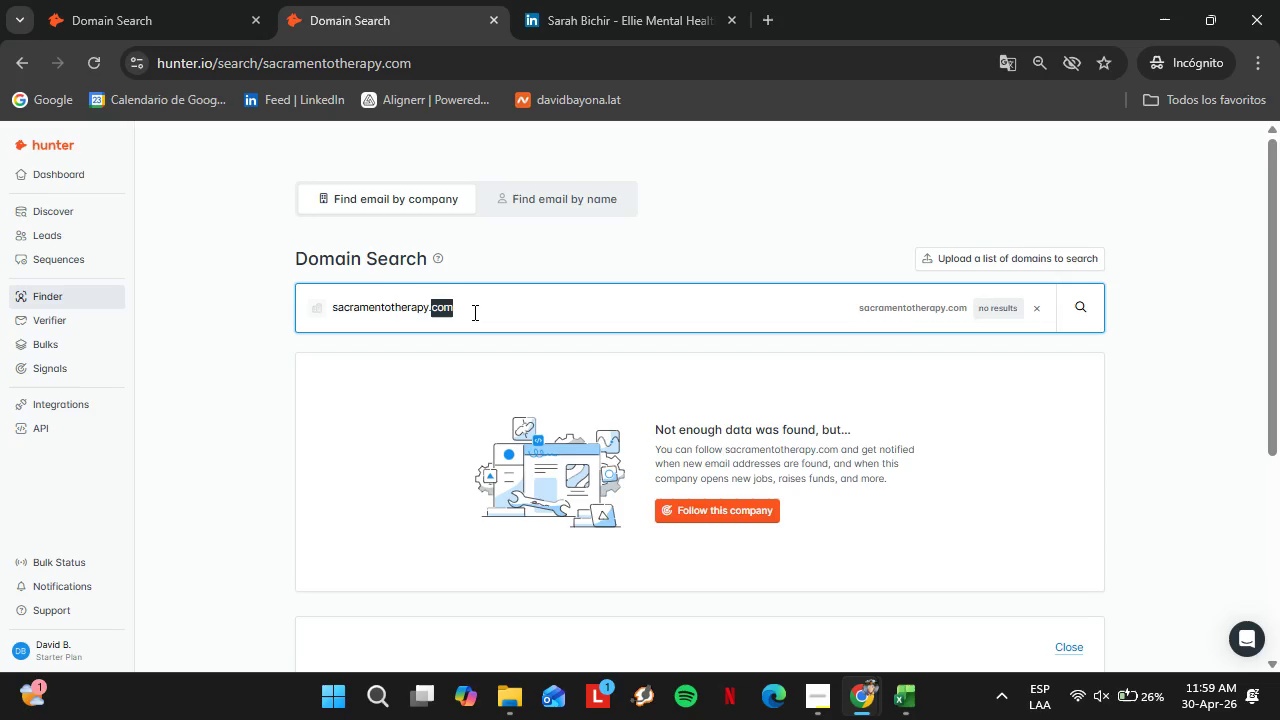 
triple_click([473, 312])
 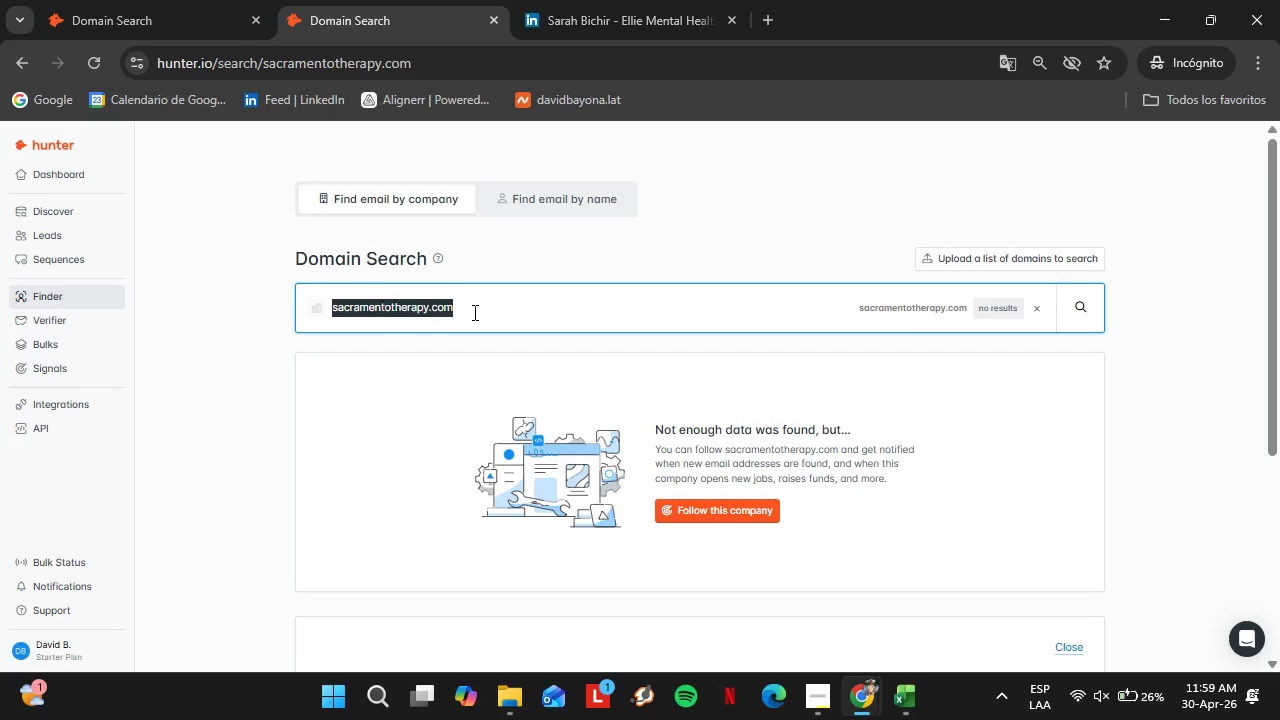 
type(coloradotherapygrop)
key(Backspace)
type(up.com)
 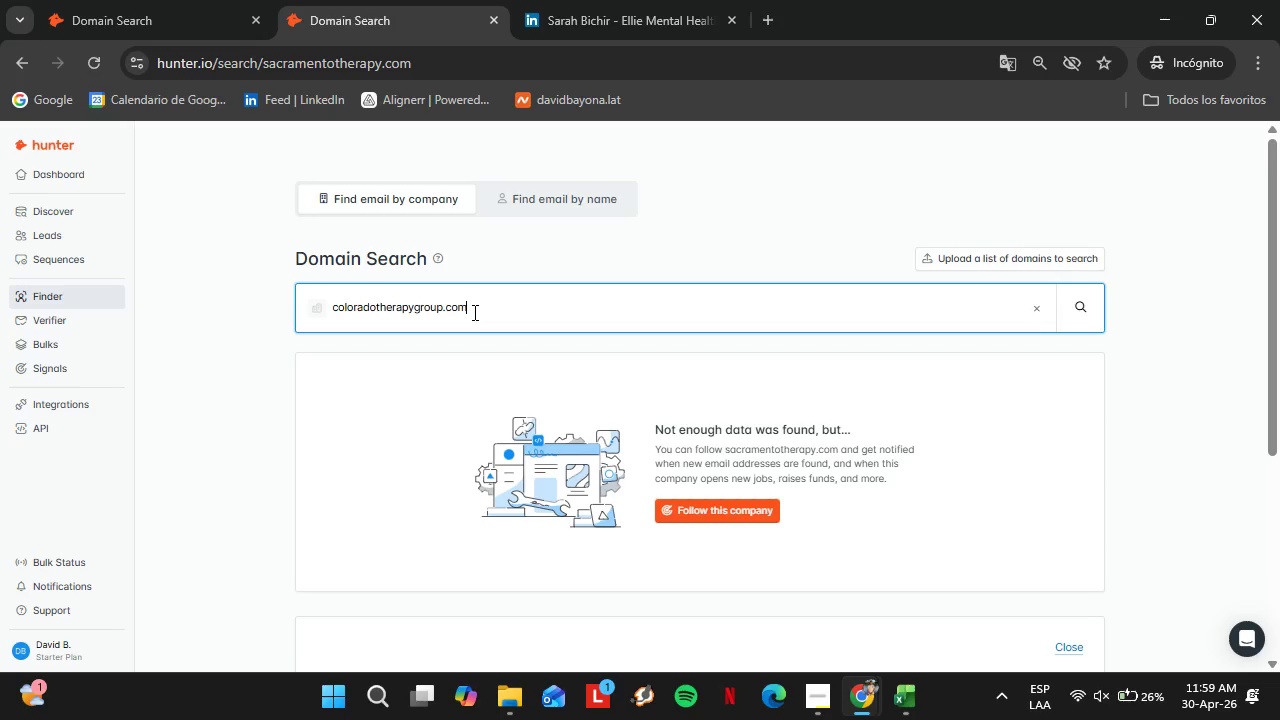 
key(Enter)
 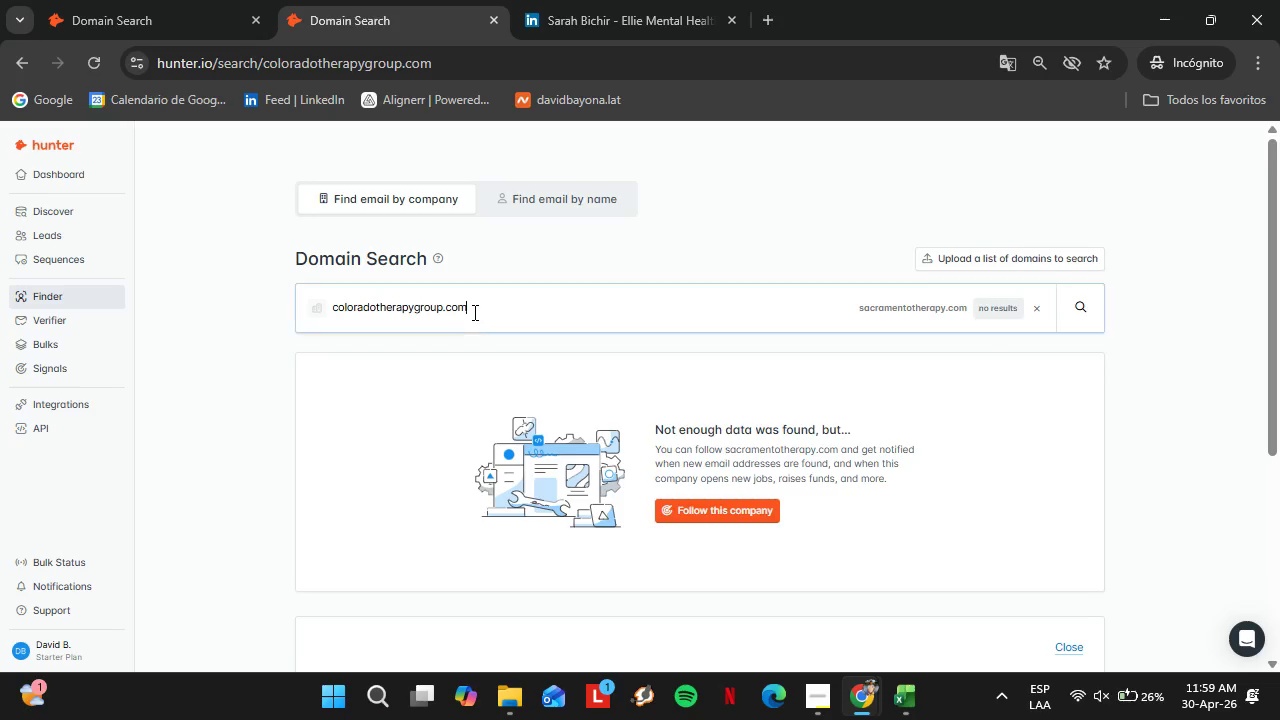 
double_click([473, 312])
 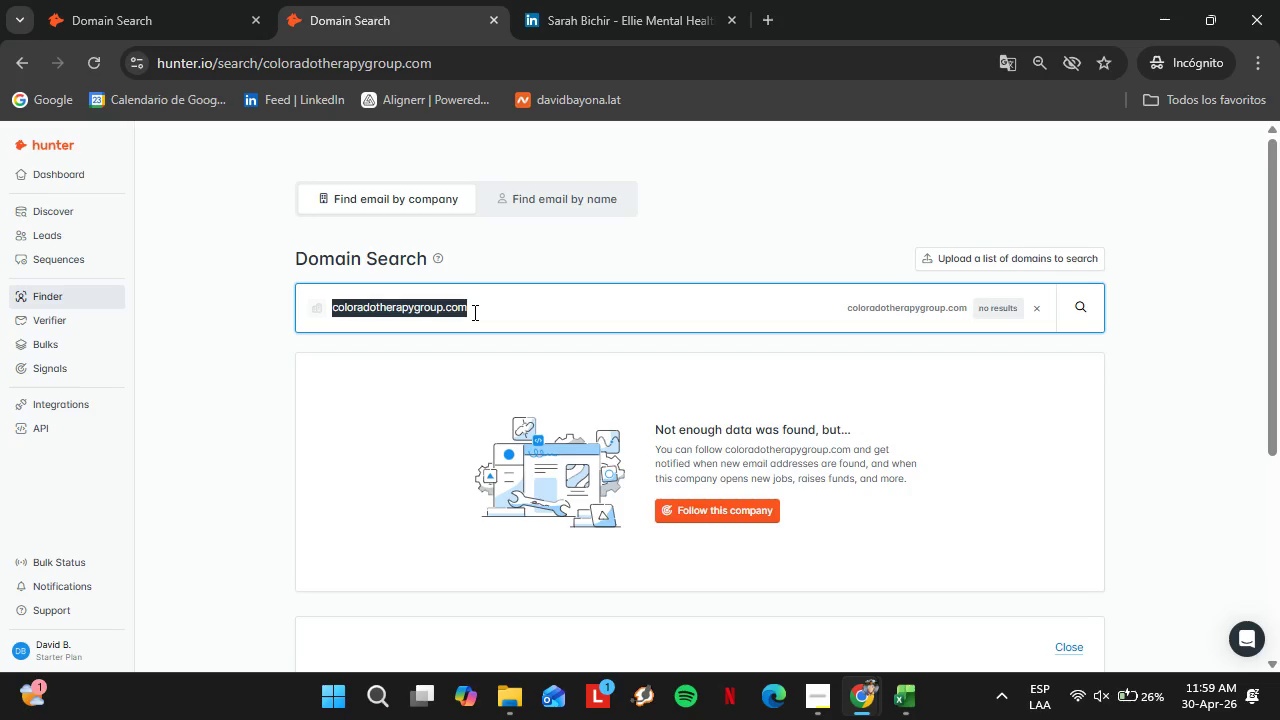 
triple_click([473, 312])
 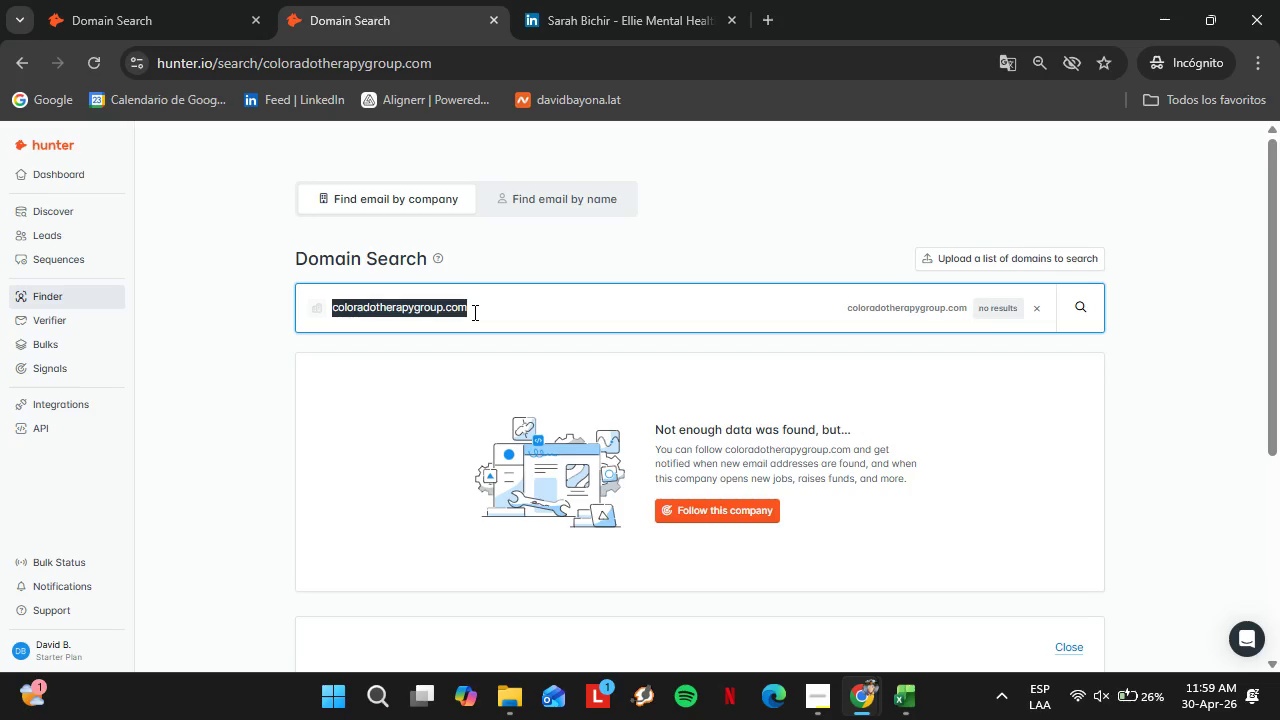 
type(vegasmentalhealth.com)
 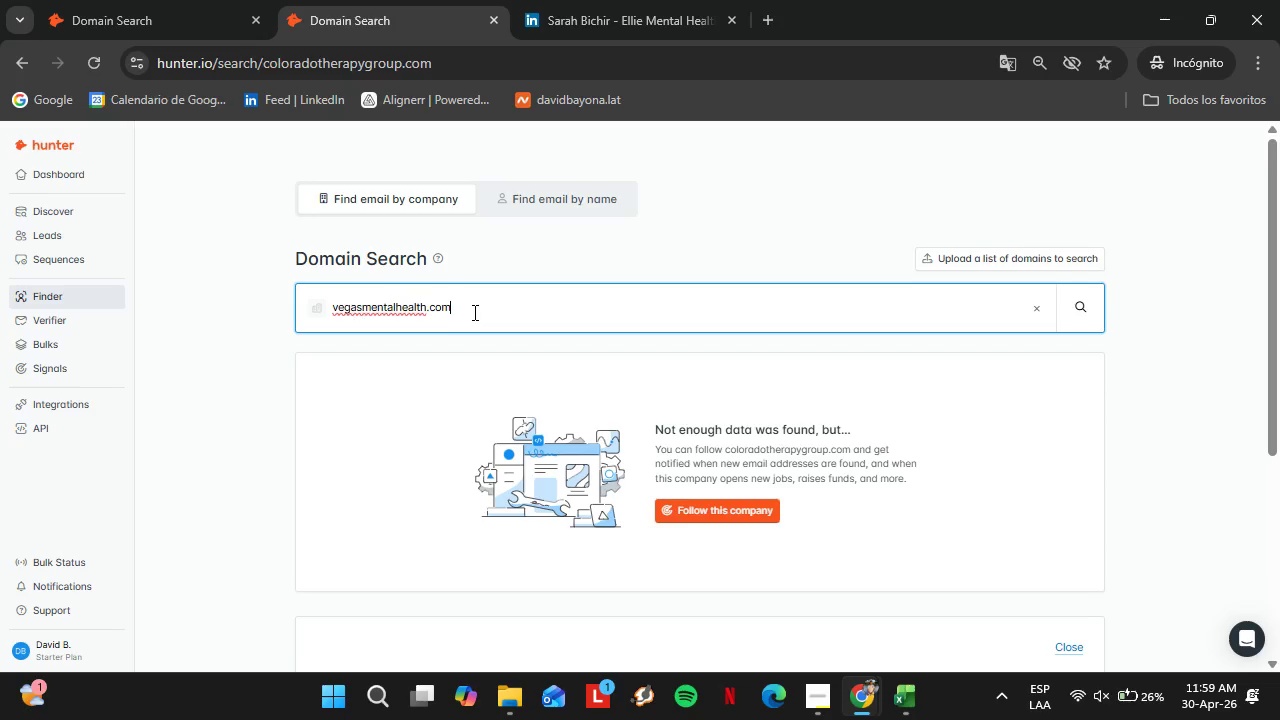 
key(Enter)
 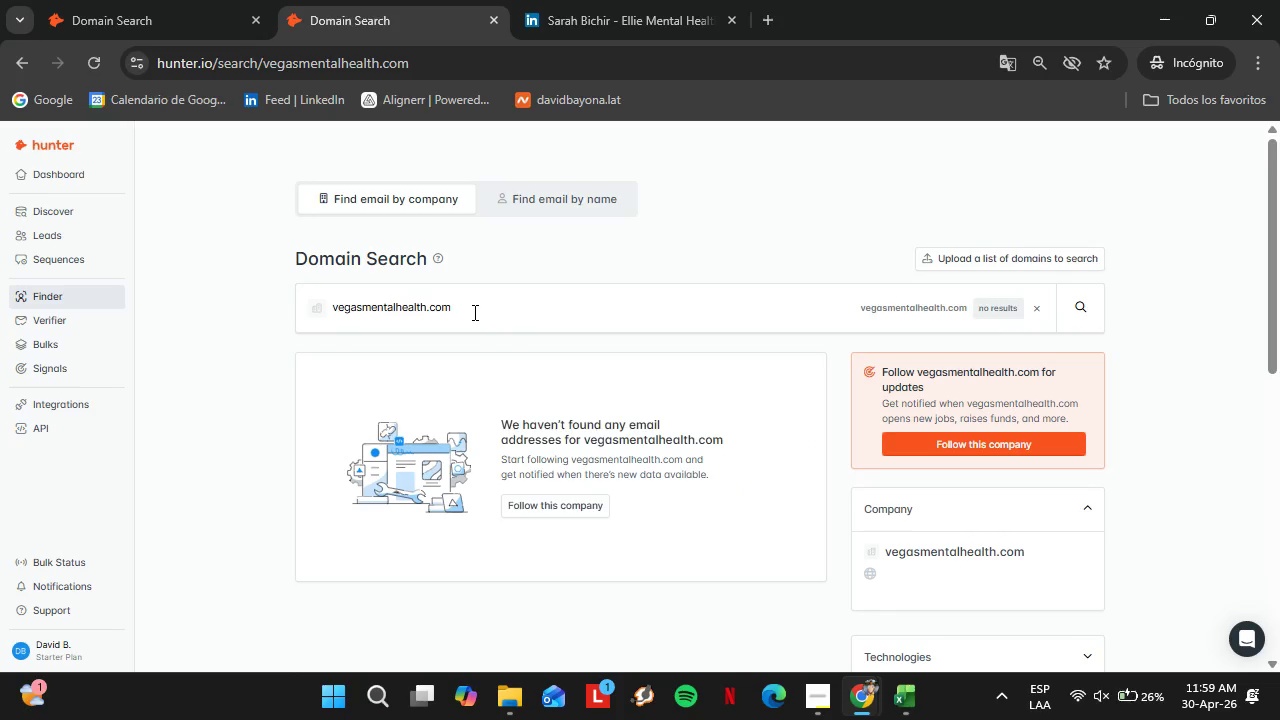 
double_click([473, 312])
 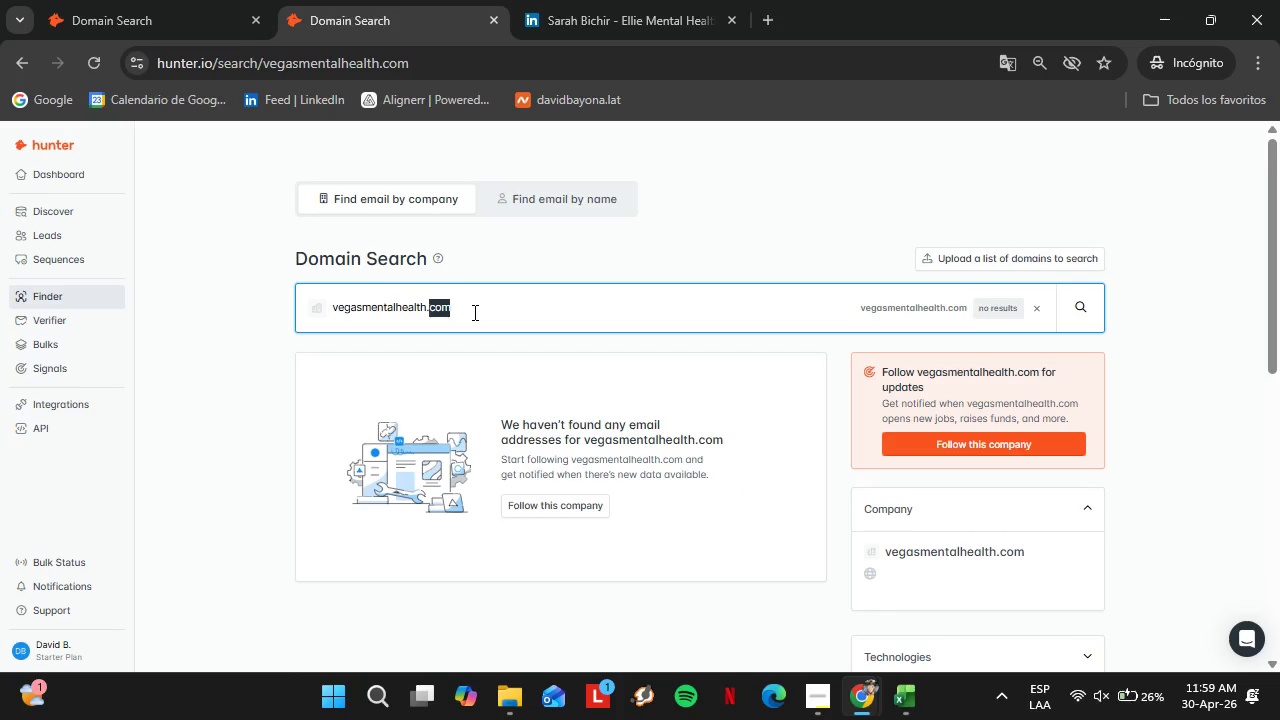 
triple_click([473, 312])
 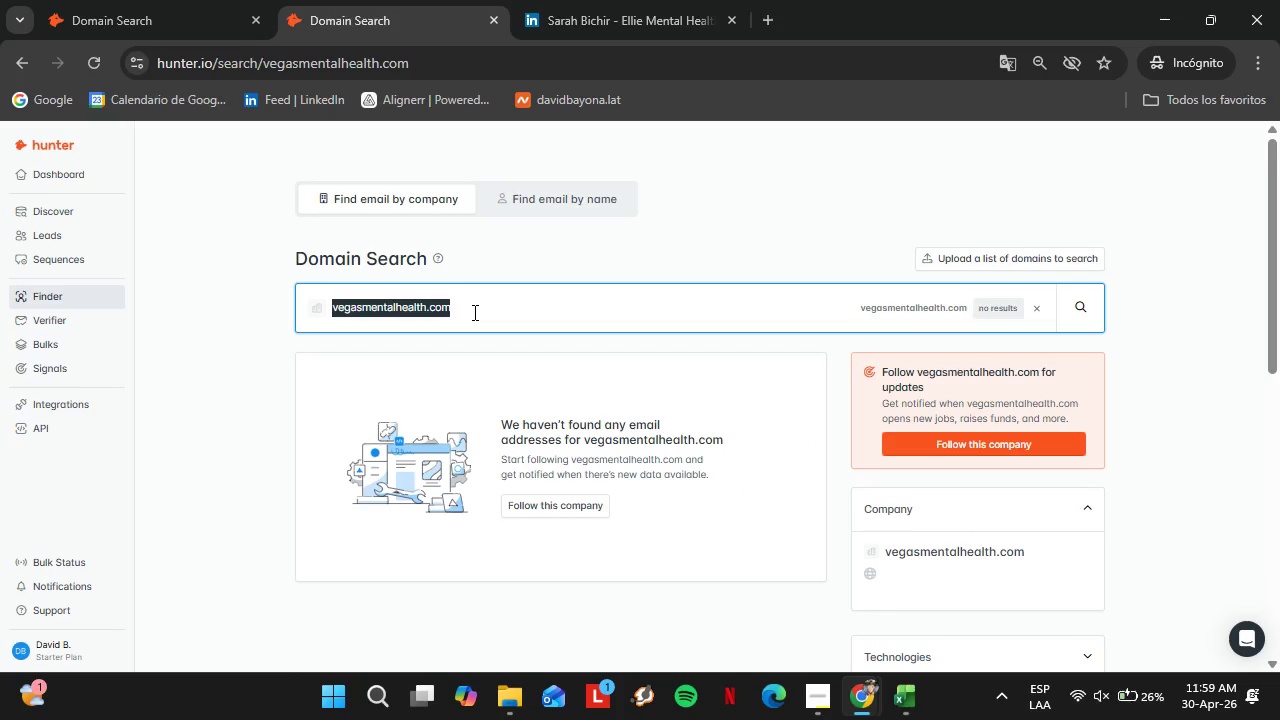 
type(nashvilletherqa)
key(Backspace)
key(Backspace)
type(apy.com)
 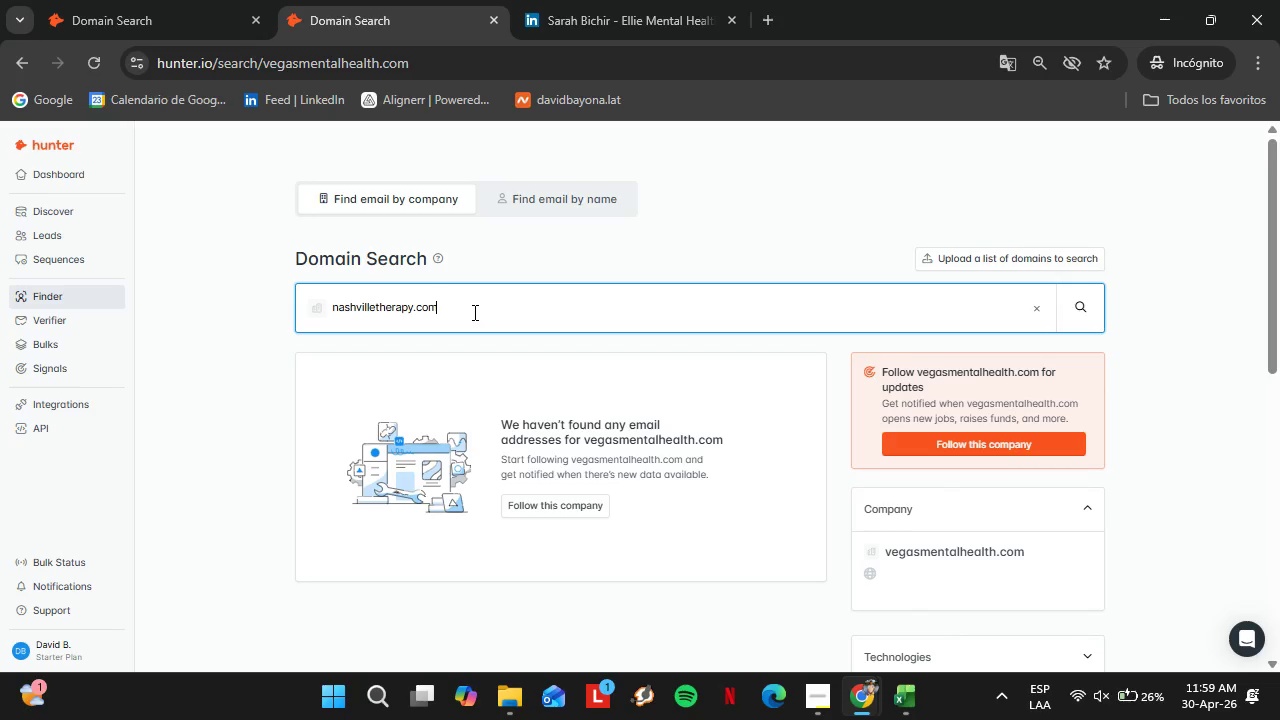 
key(Enter)
 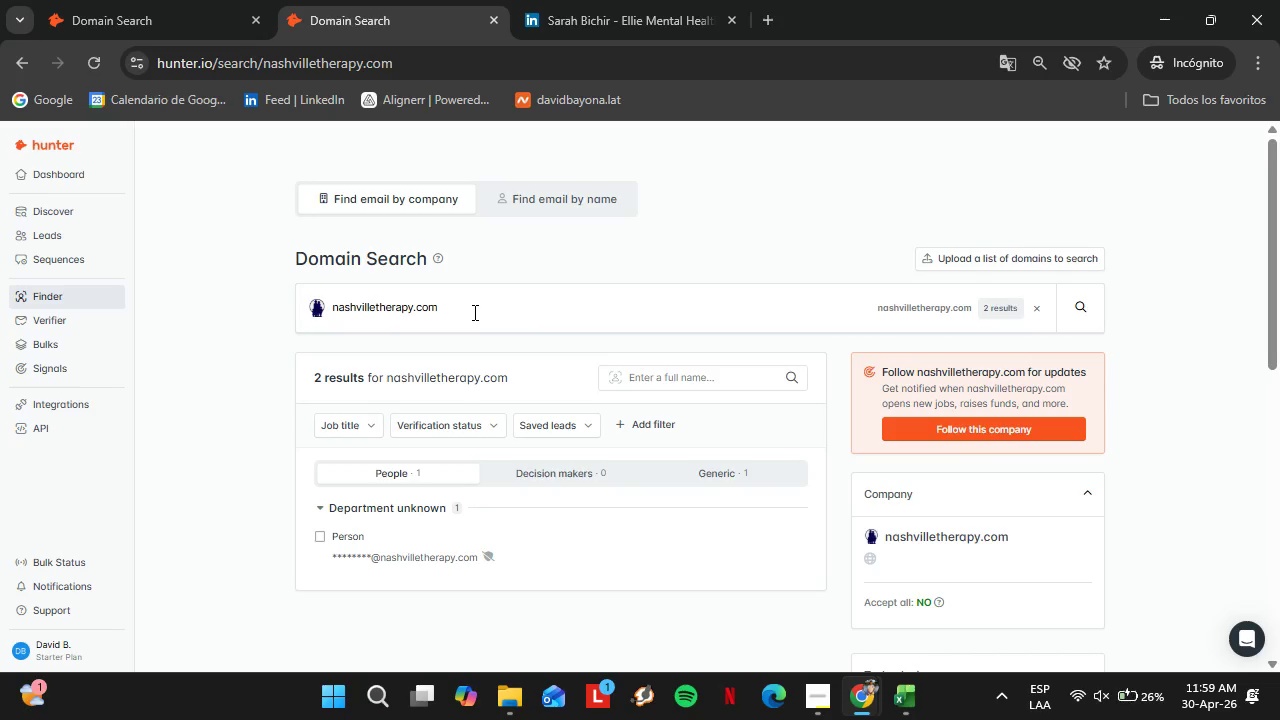 
wait(8.88)
 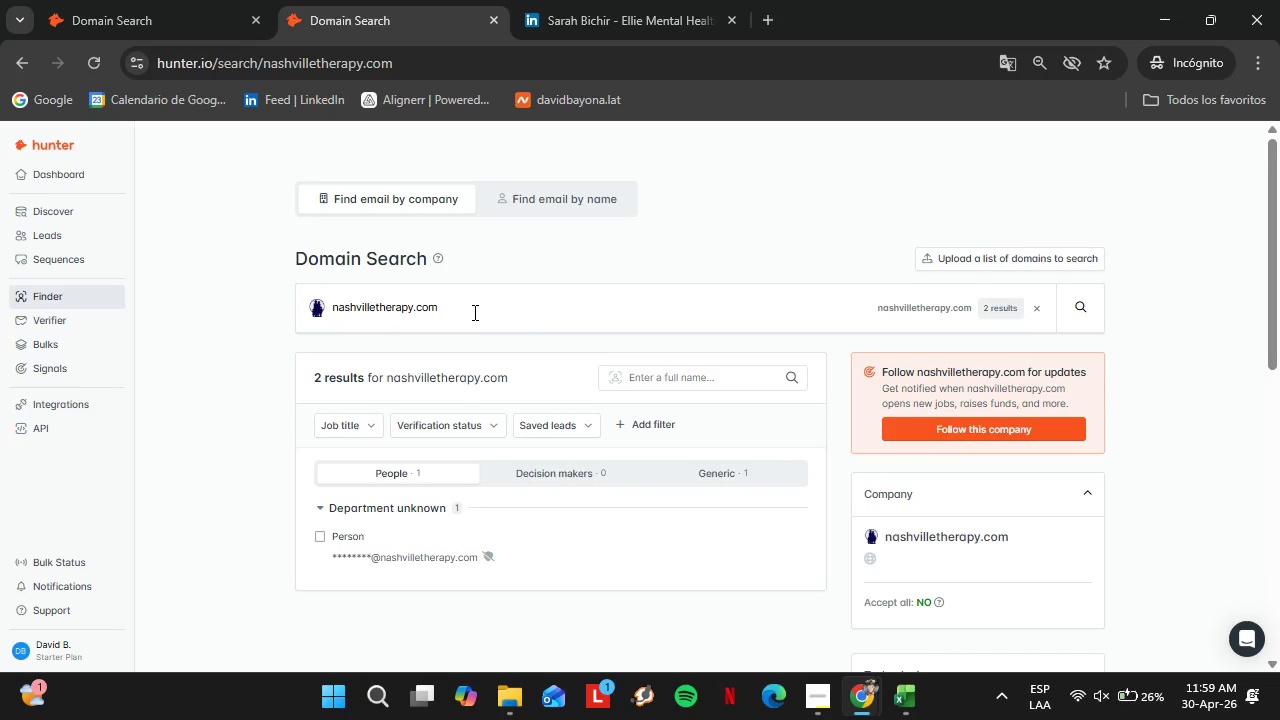 
double_click([473, 312])
 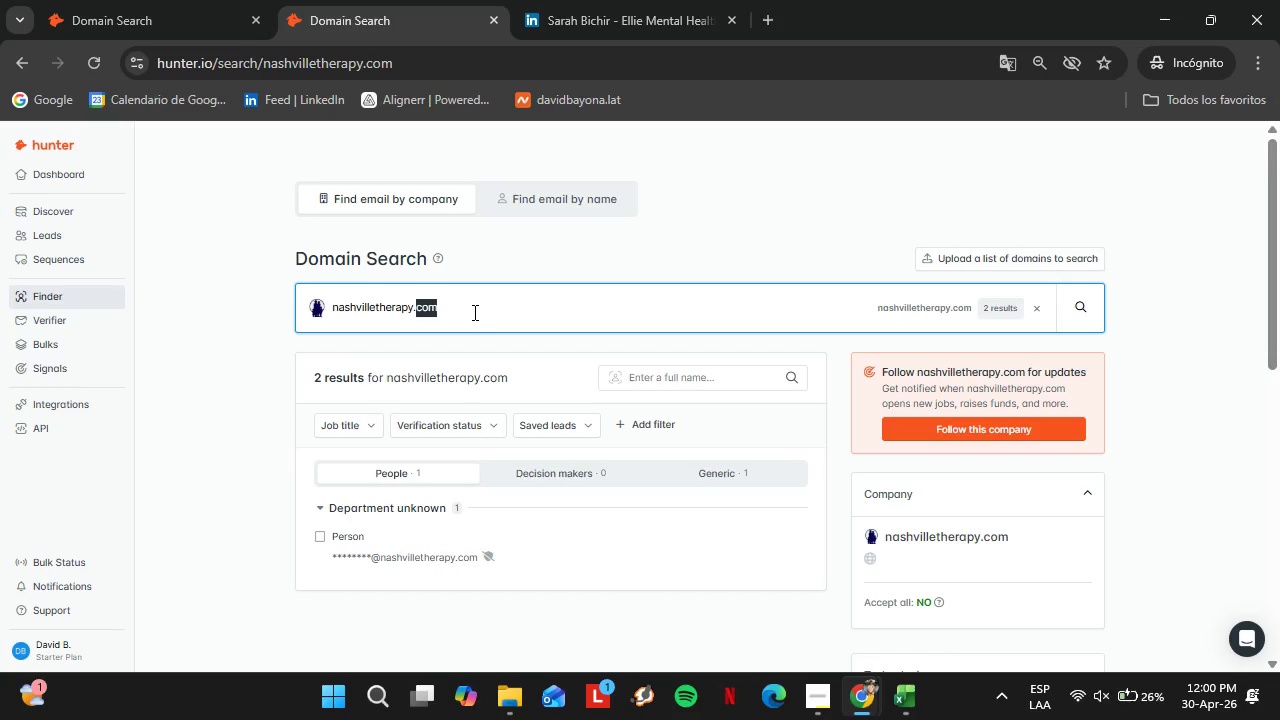 
triple_click([473, 312])
 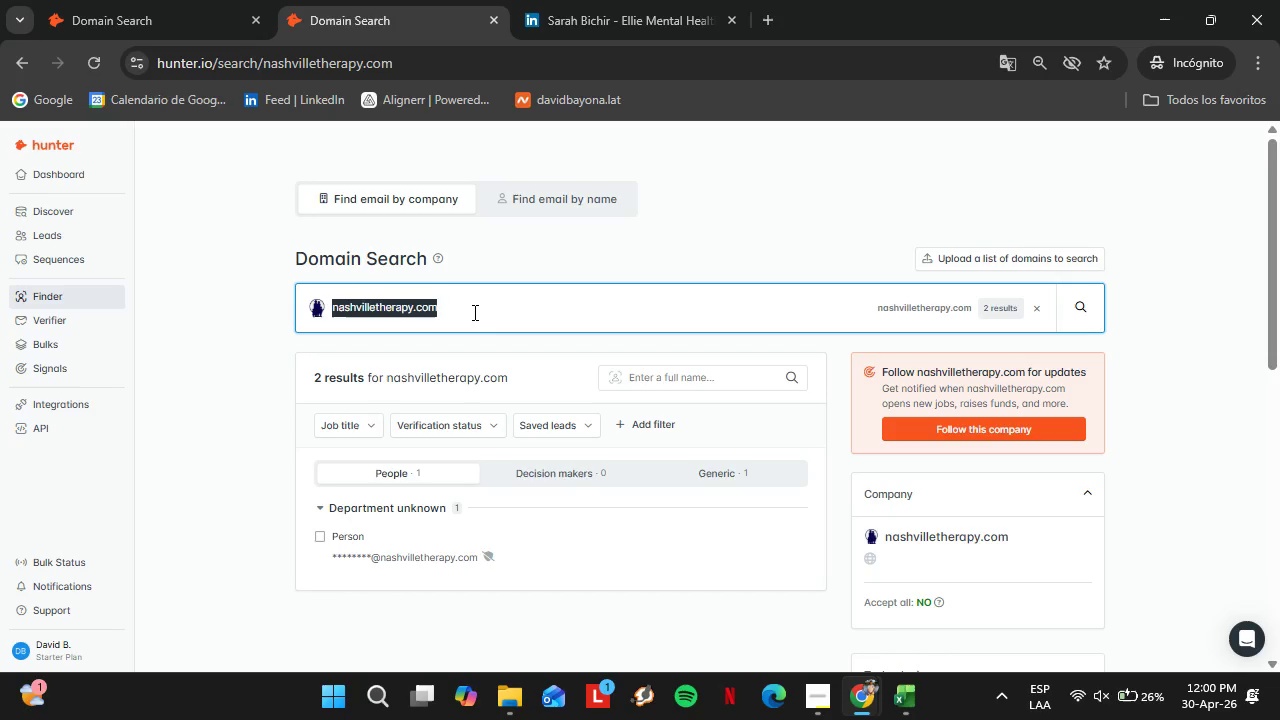 
type(orlandocounseling.com)
 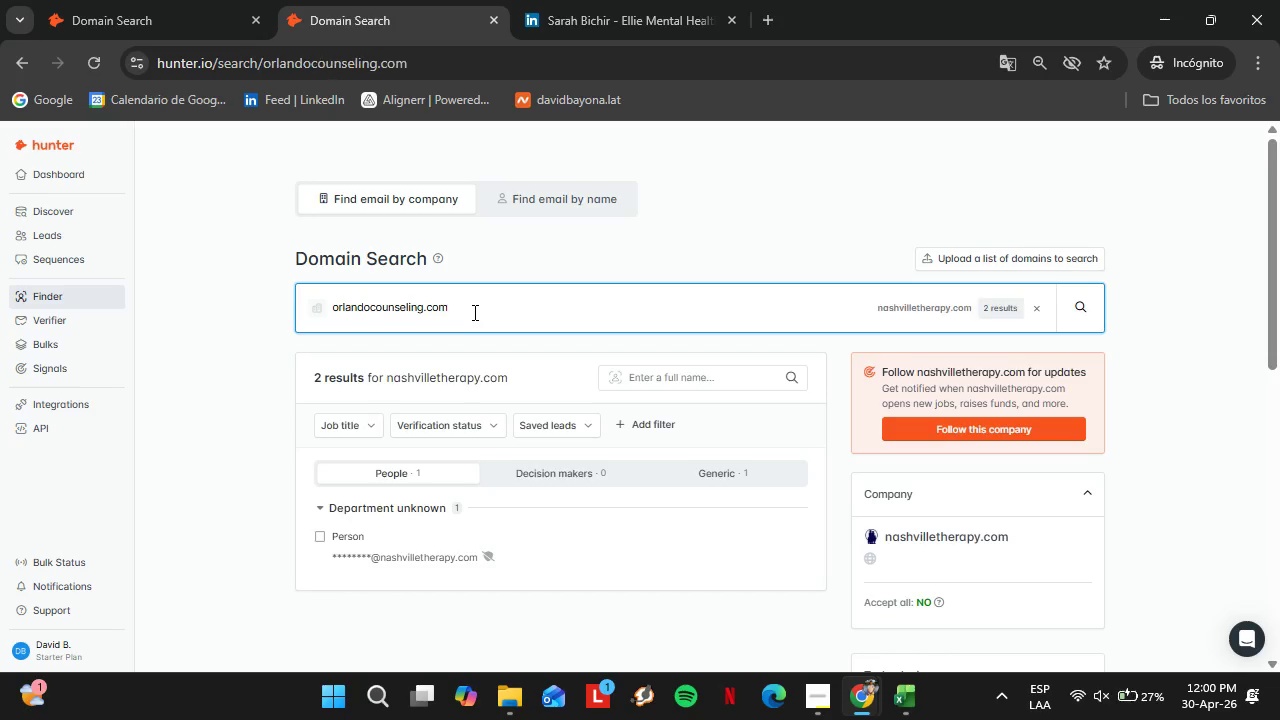 
key(Enter)
 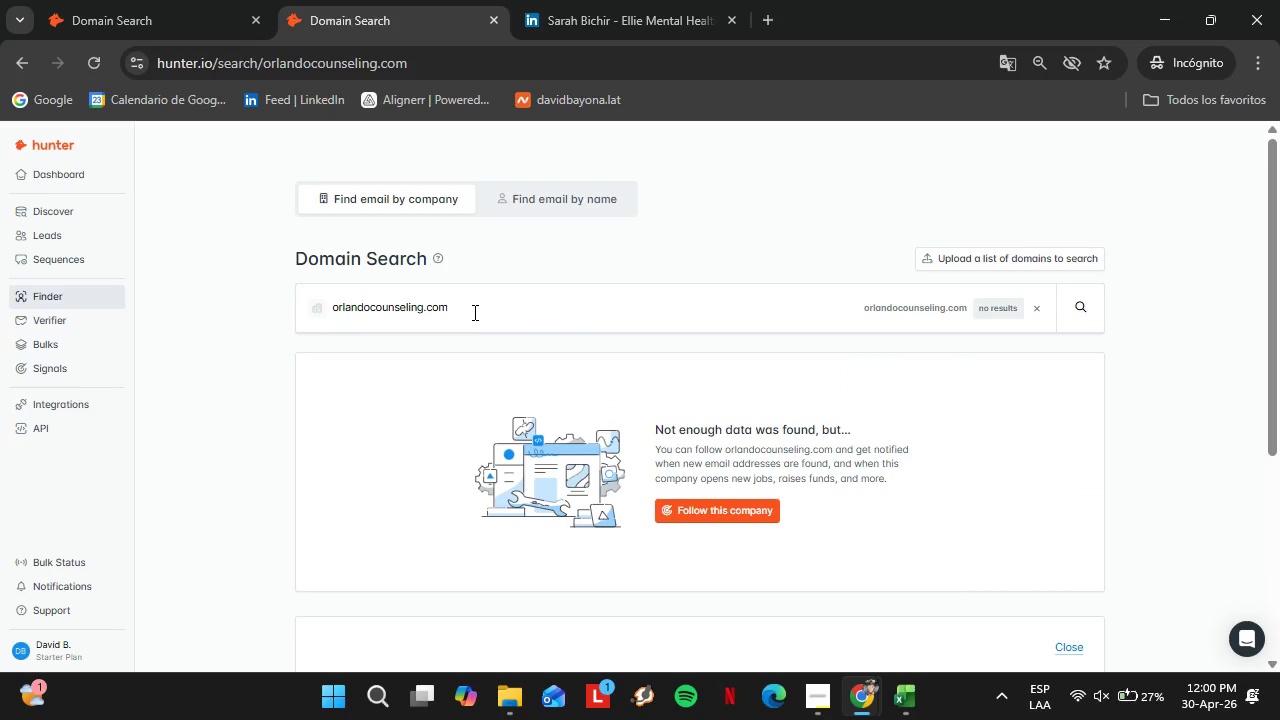 
double_click([473, 312])
 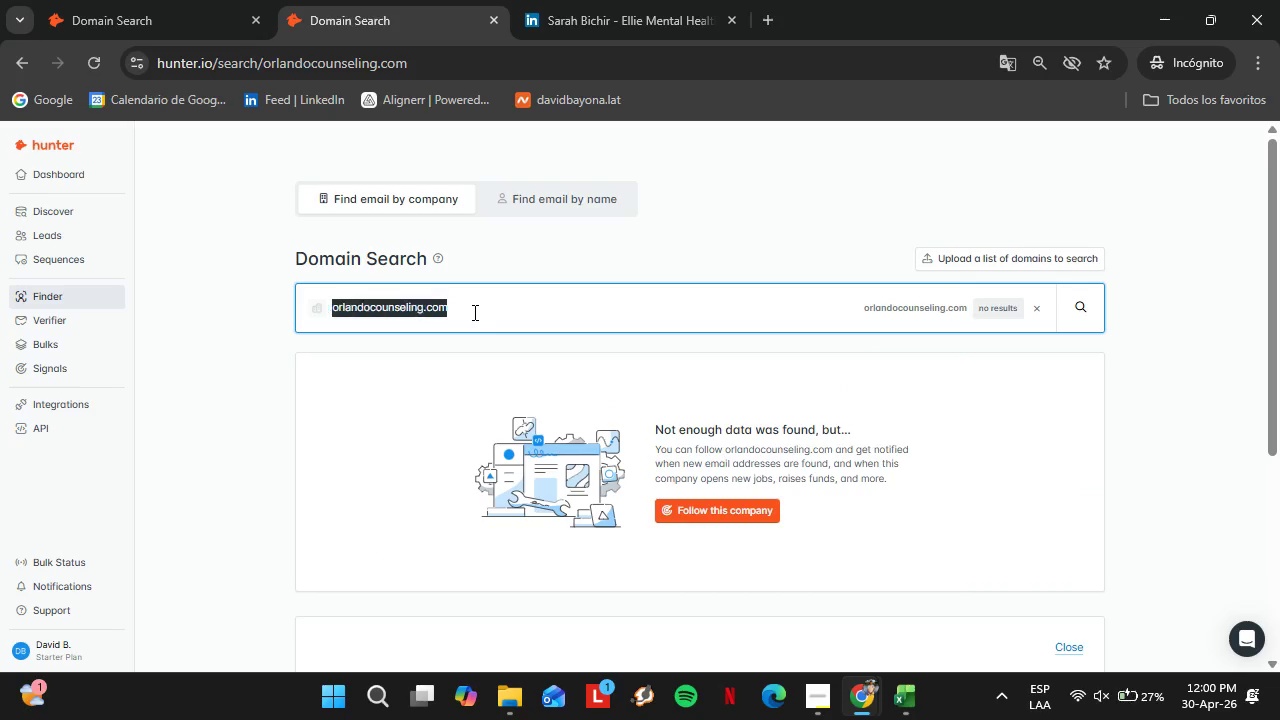 
triple_click([473, 312])
 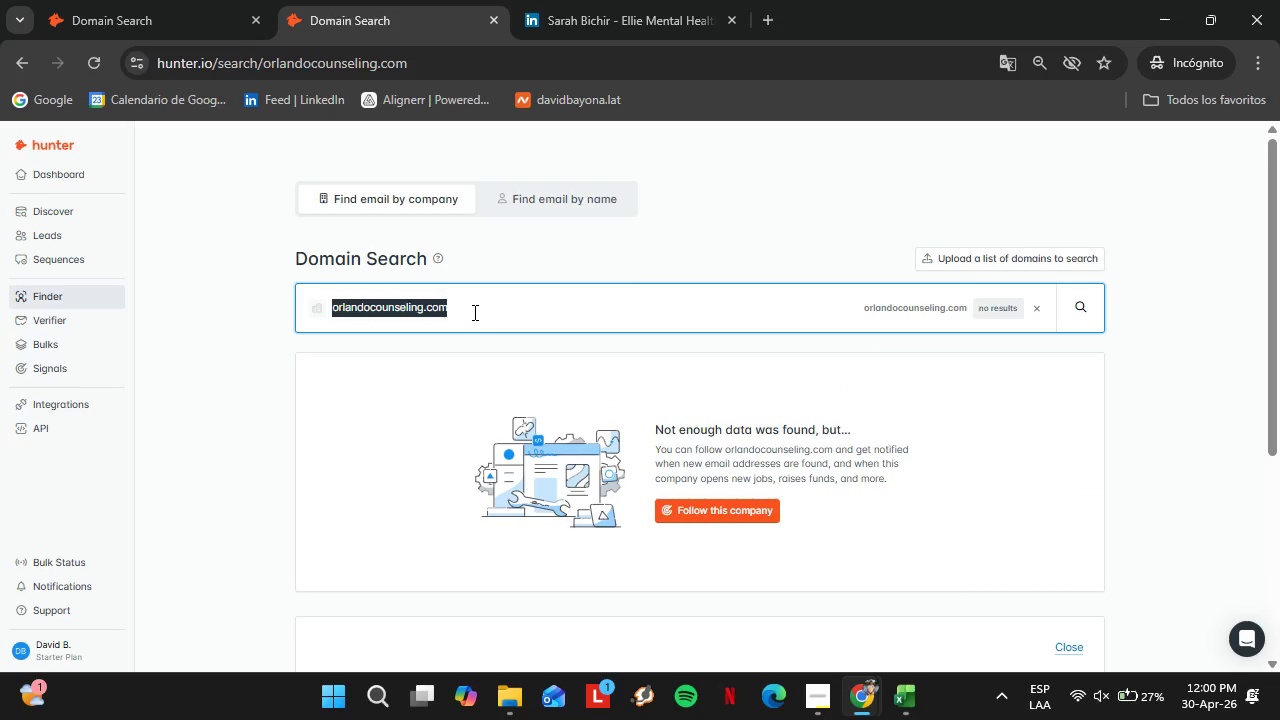 
type(minneapolistherapy.com)
 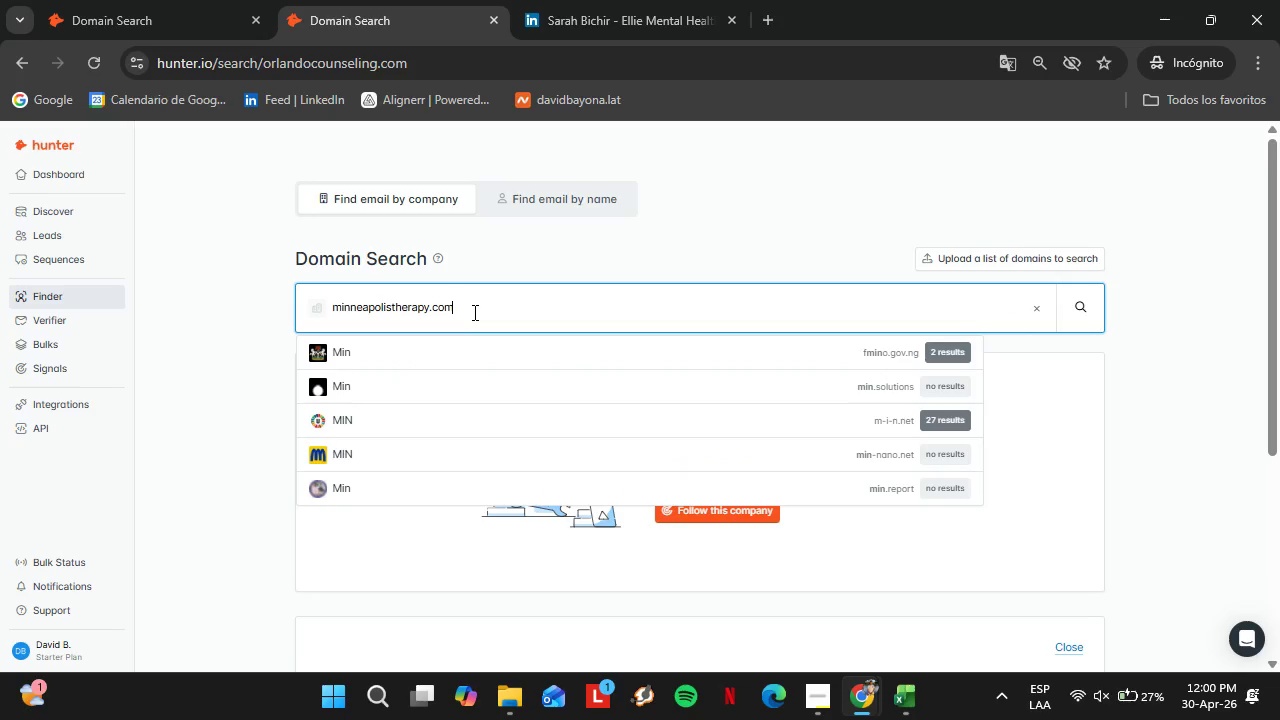 
key(Enter)
 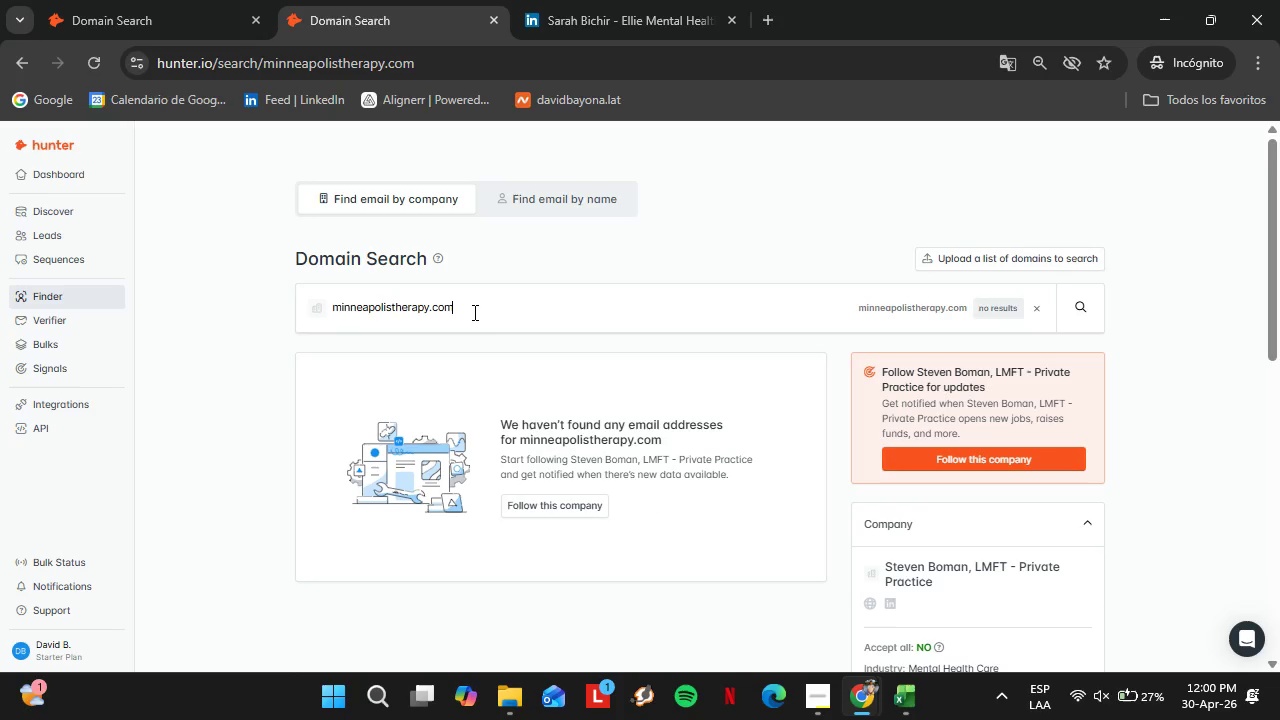 
double_click([473, 312])
 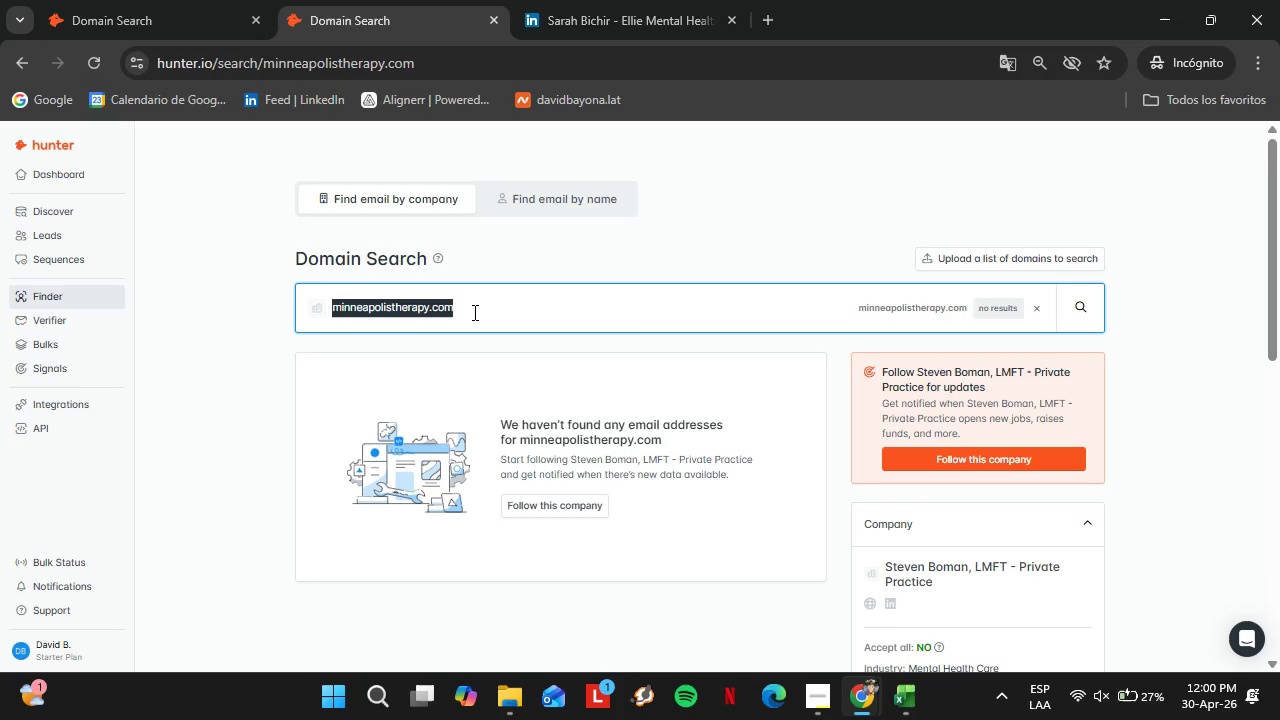 
triple_click([473, 312])
 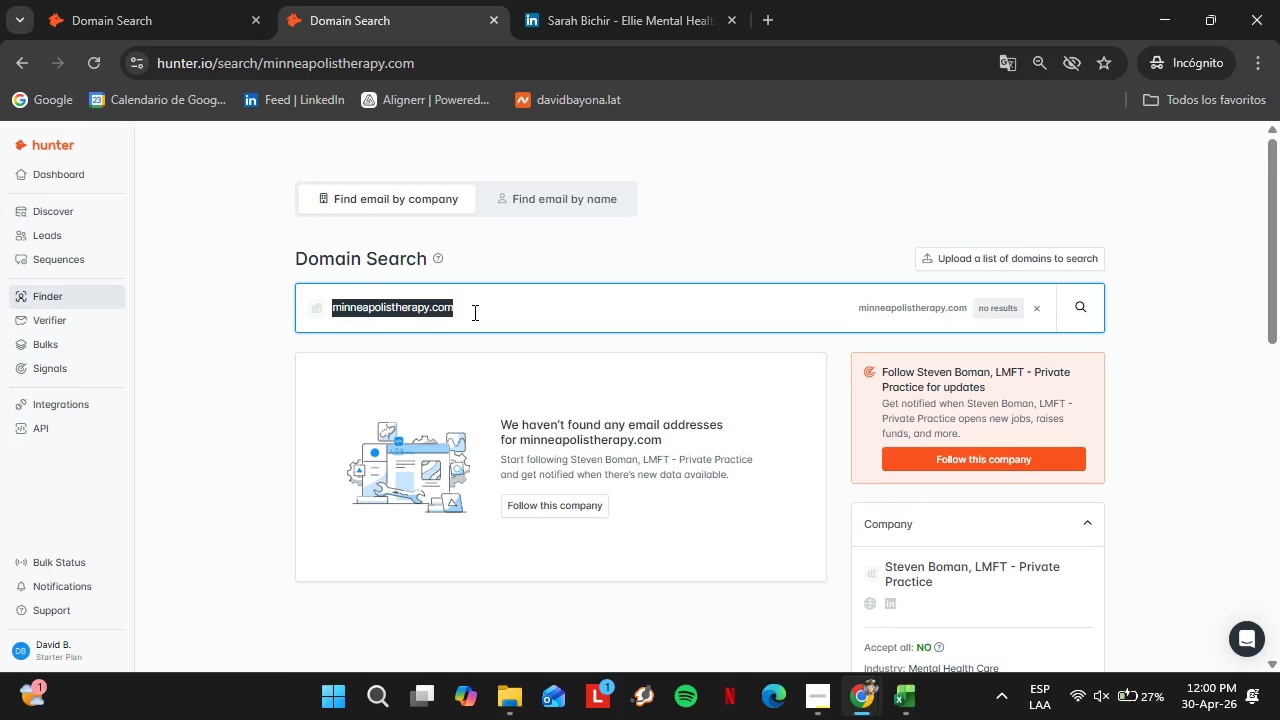 
type(detroittherapy.com)
 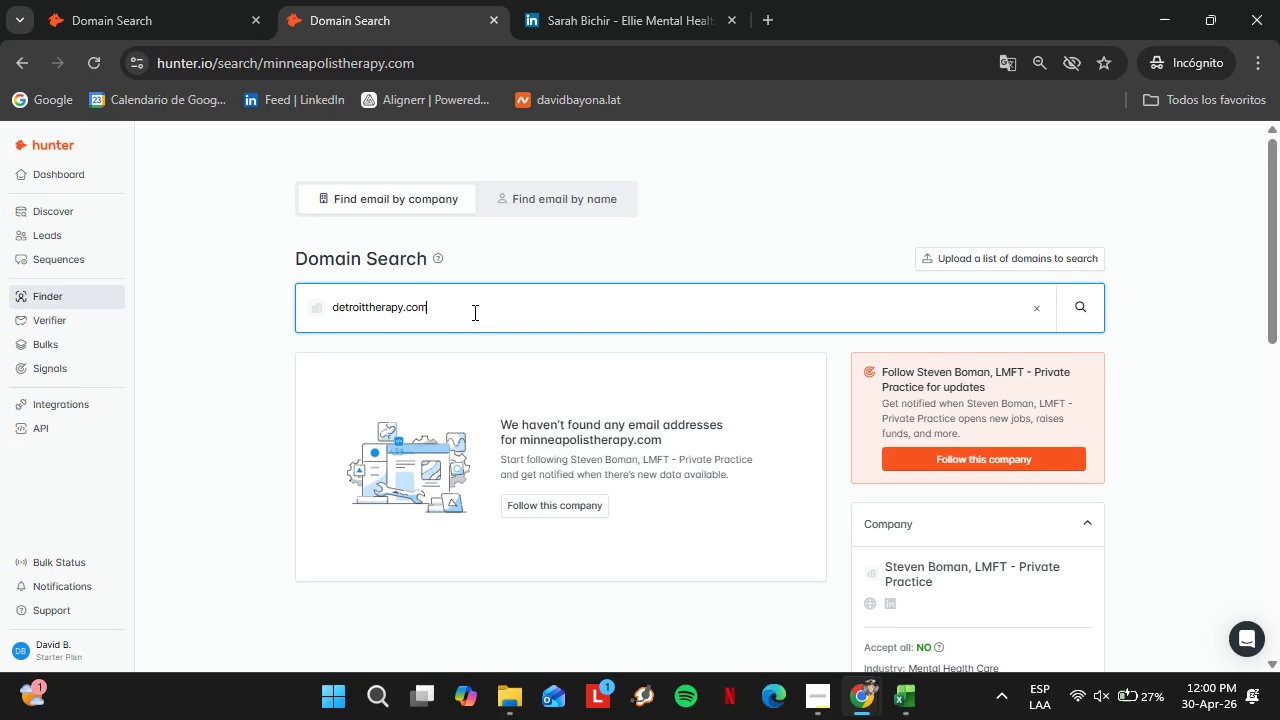 
key(Enter)
 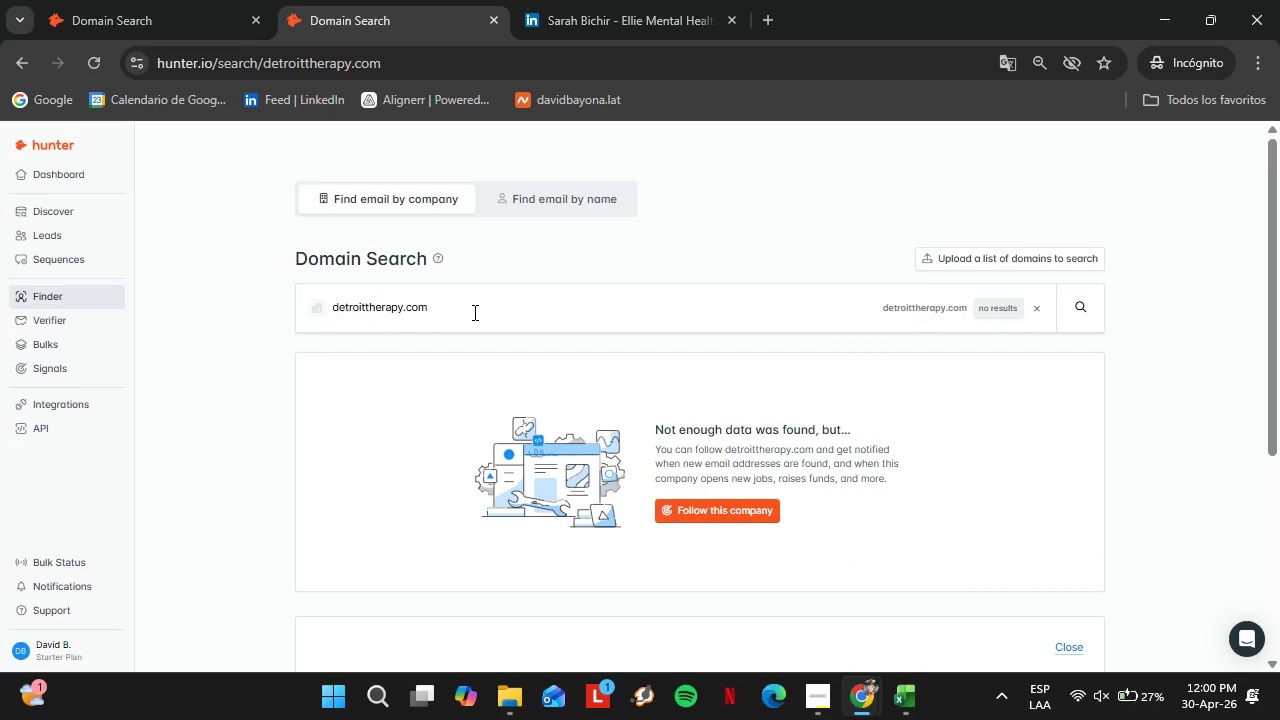 
double_click([473, 312])
 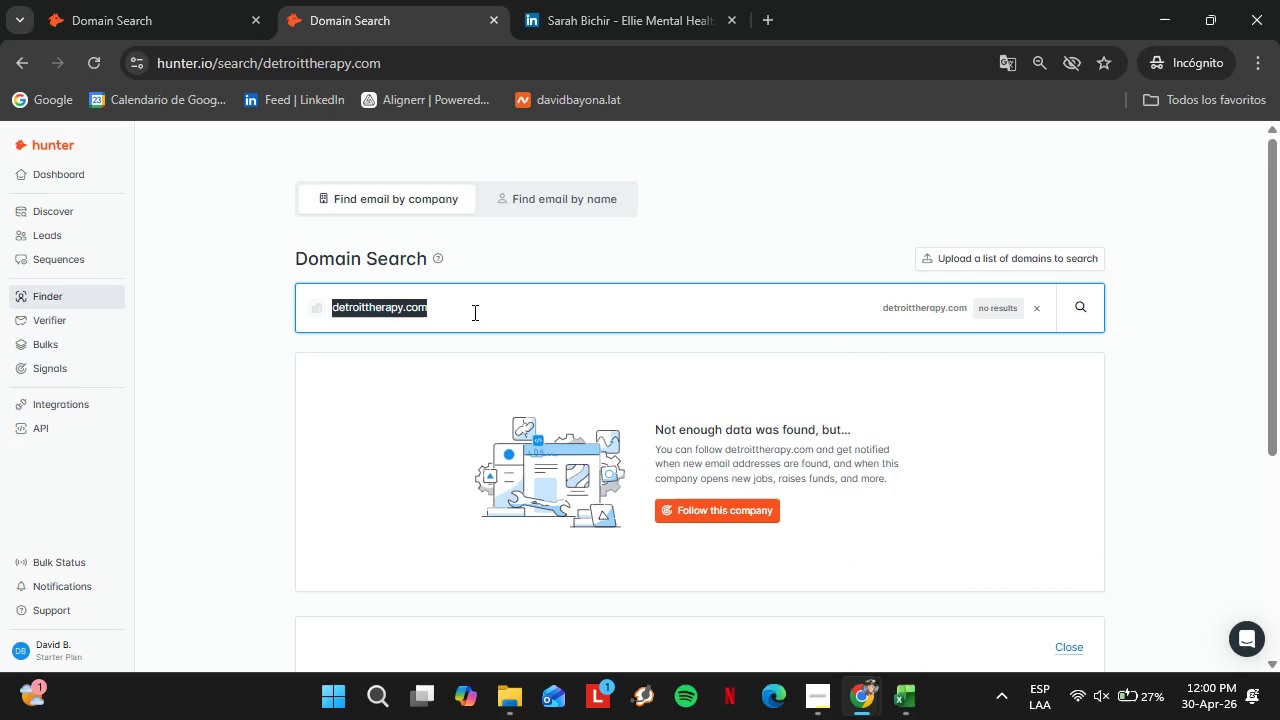 
triple_click([473, 312])
 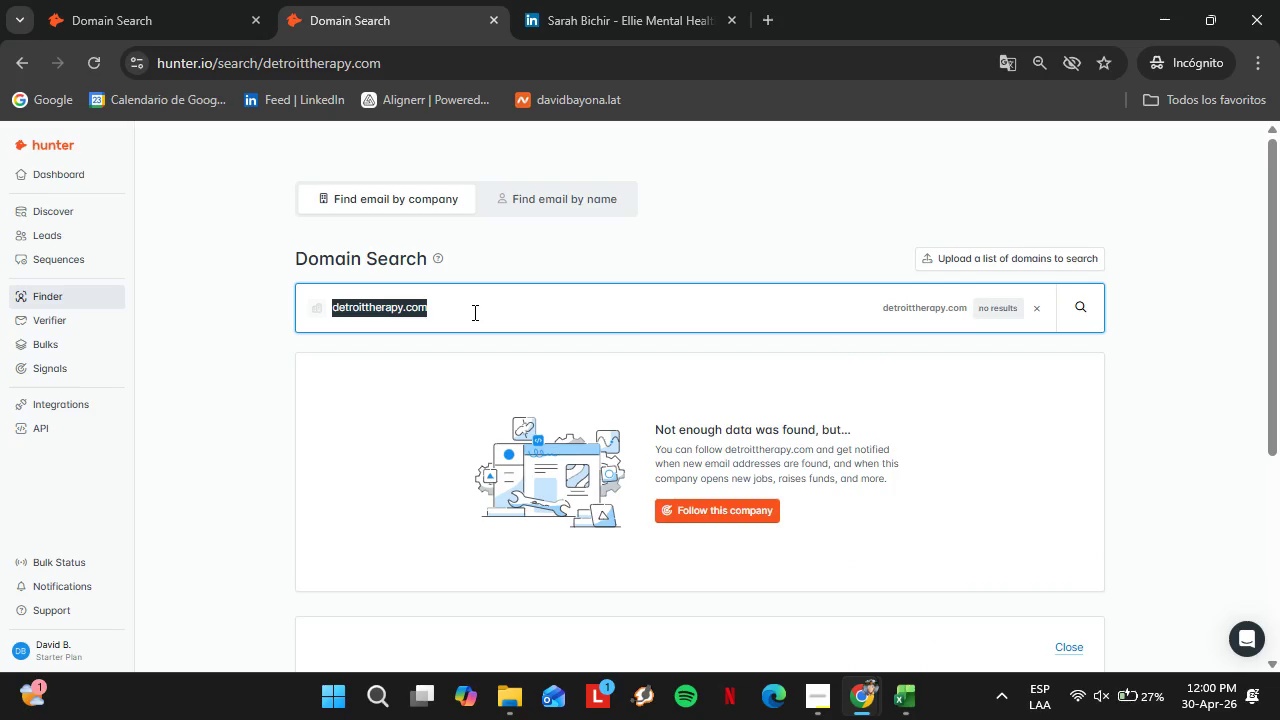 
type(clevelandcounseling.com)
 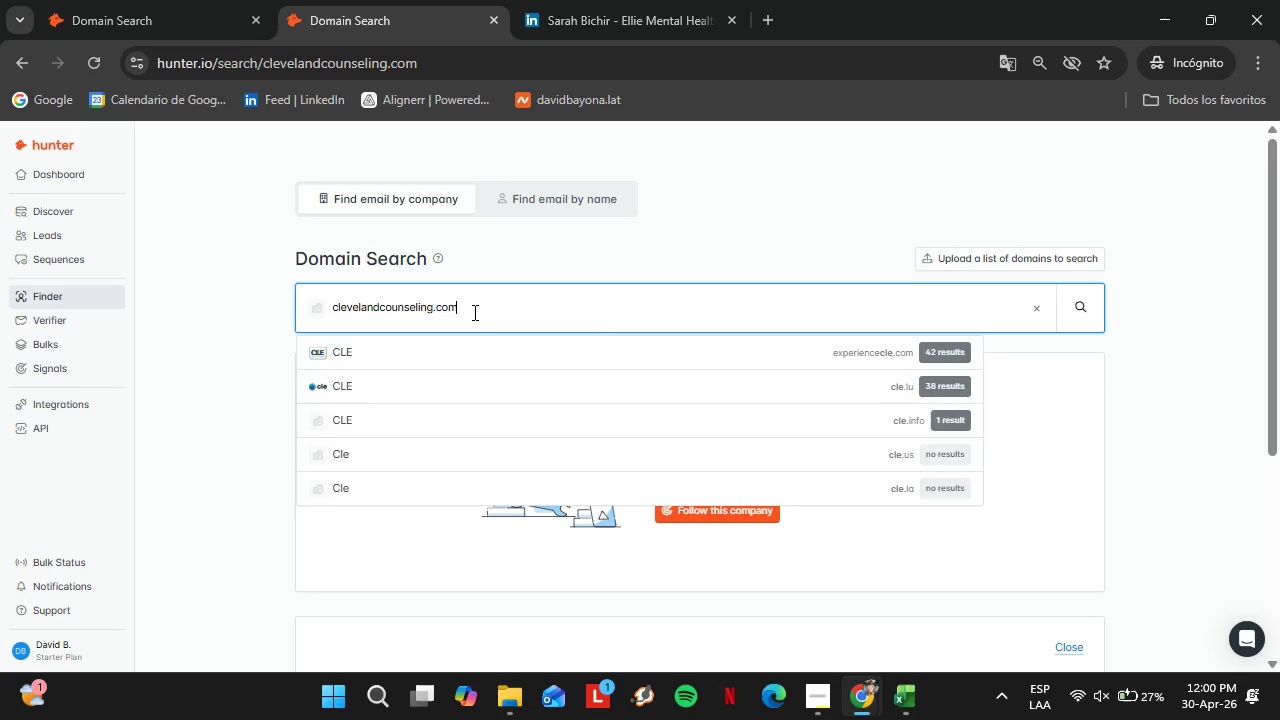 
key(Enter)
 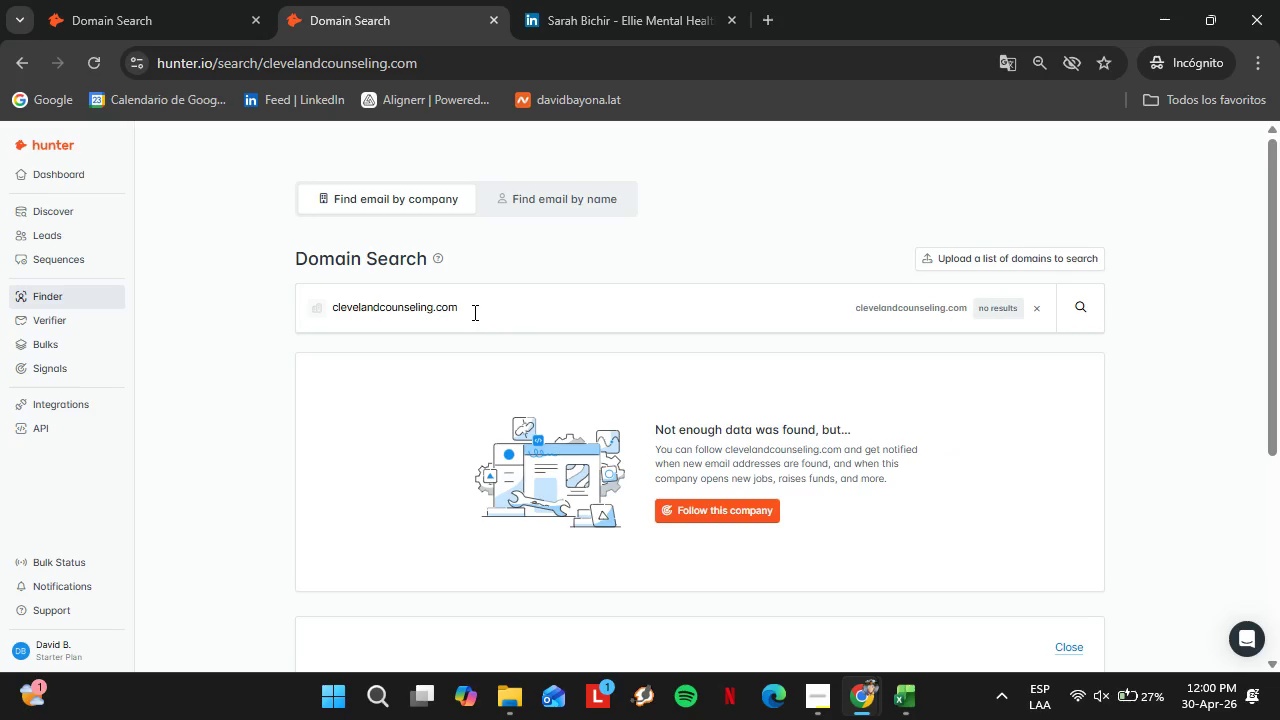 
double_click([473, 312])
 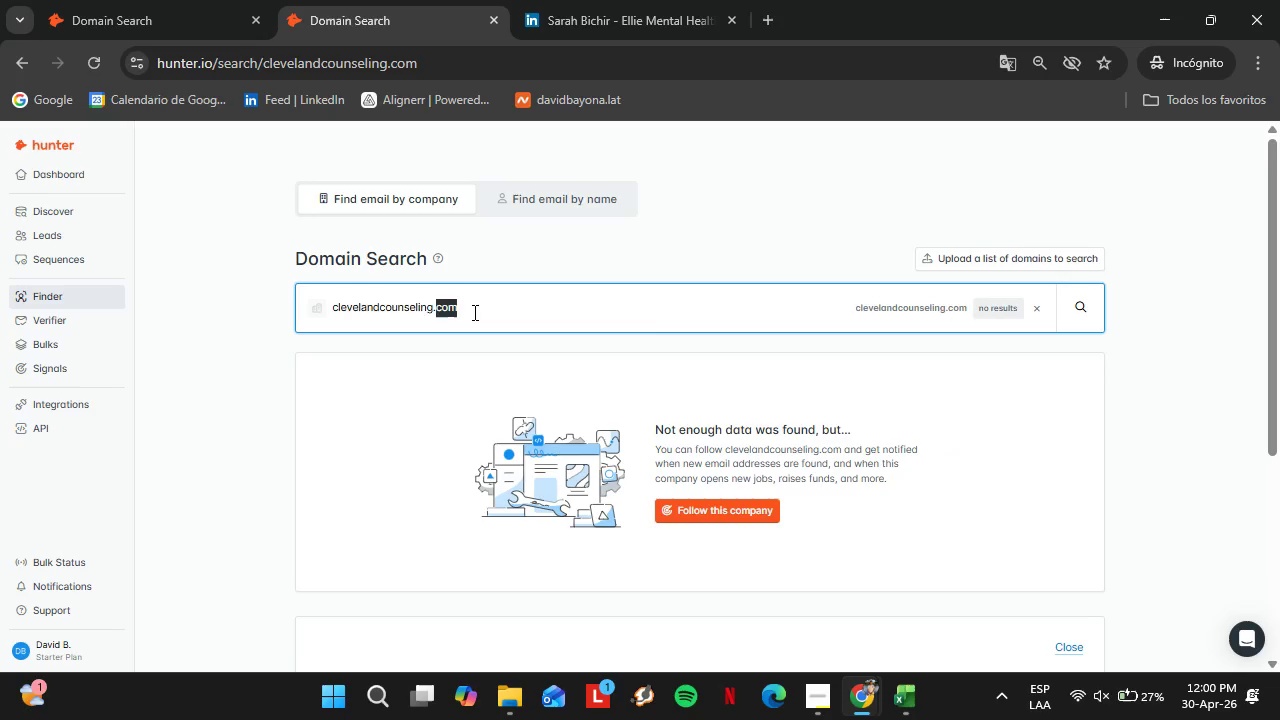 
triple_click([473, 312])
 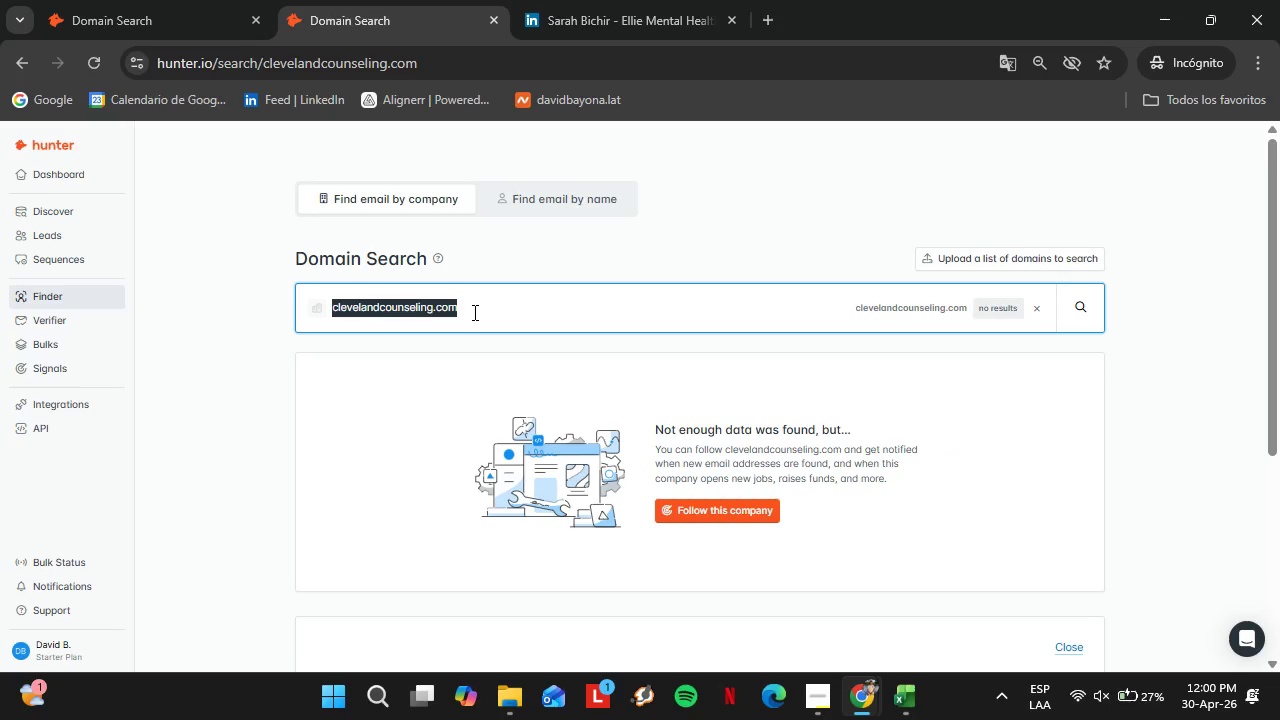 
type(indianapolistherapy.com)
 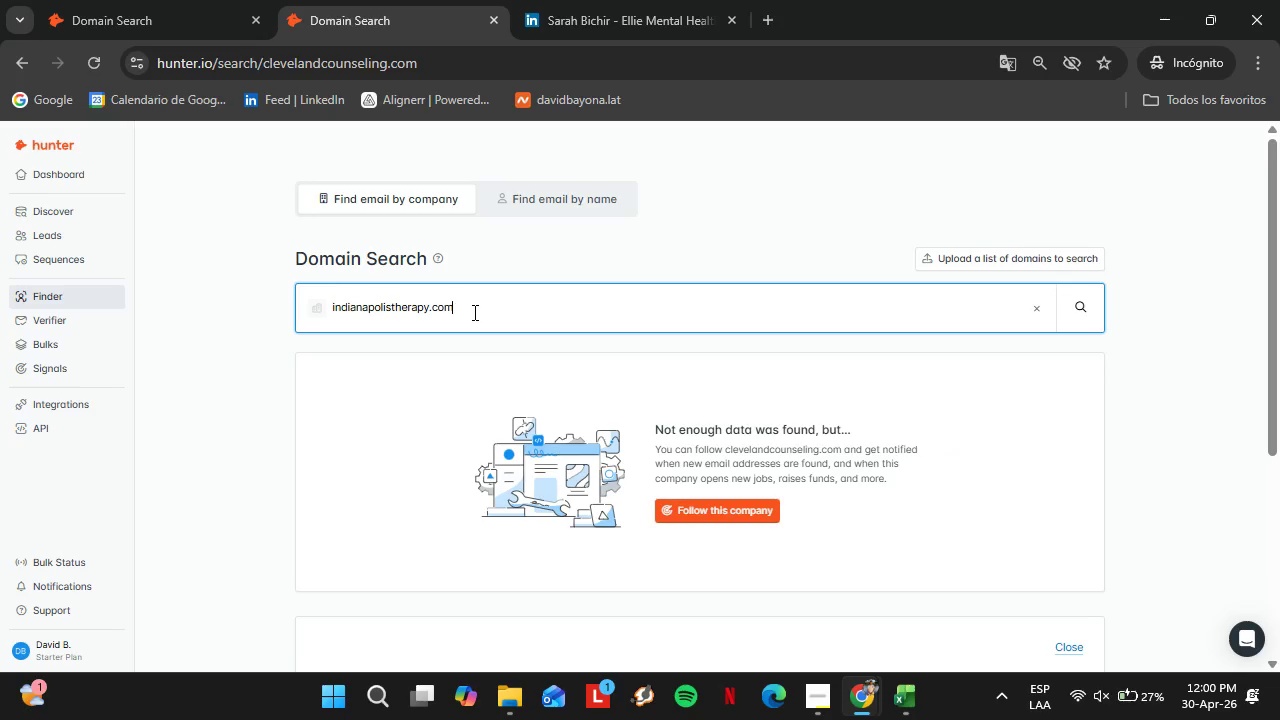 
key(Enter)
 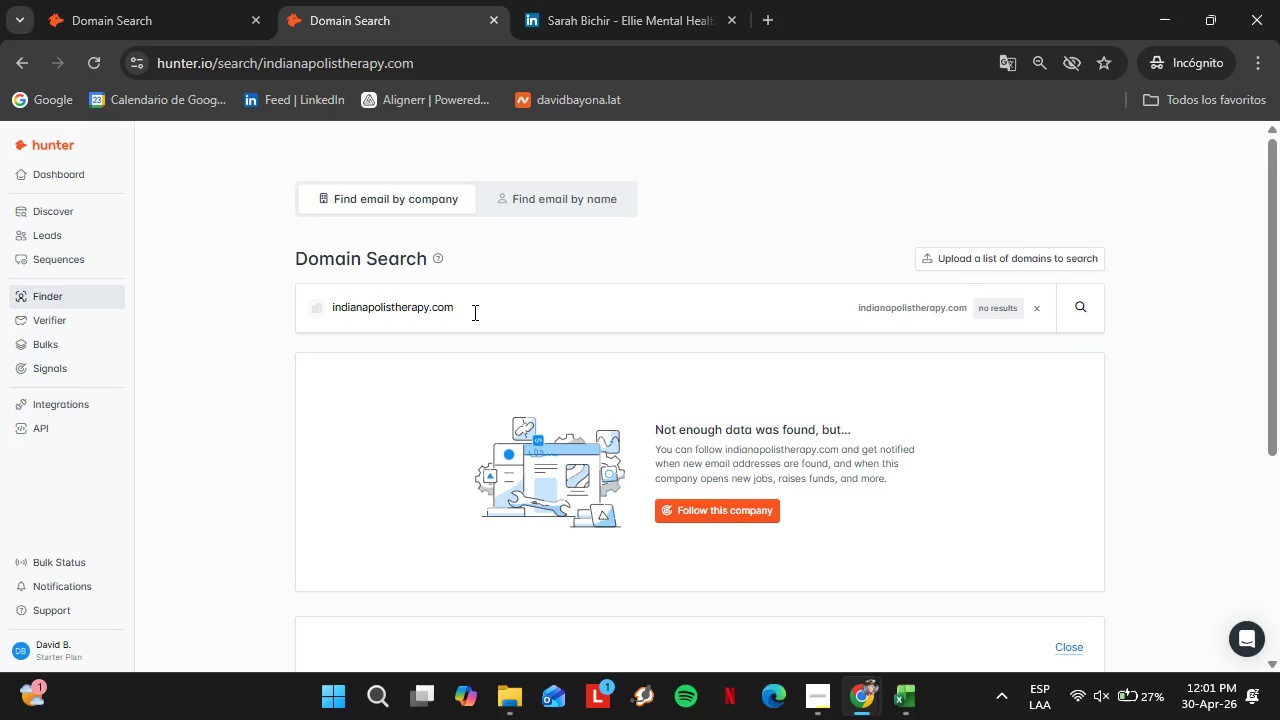 
wait(22.45)
 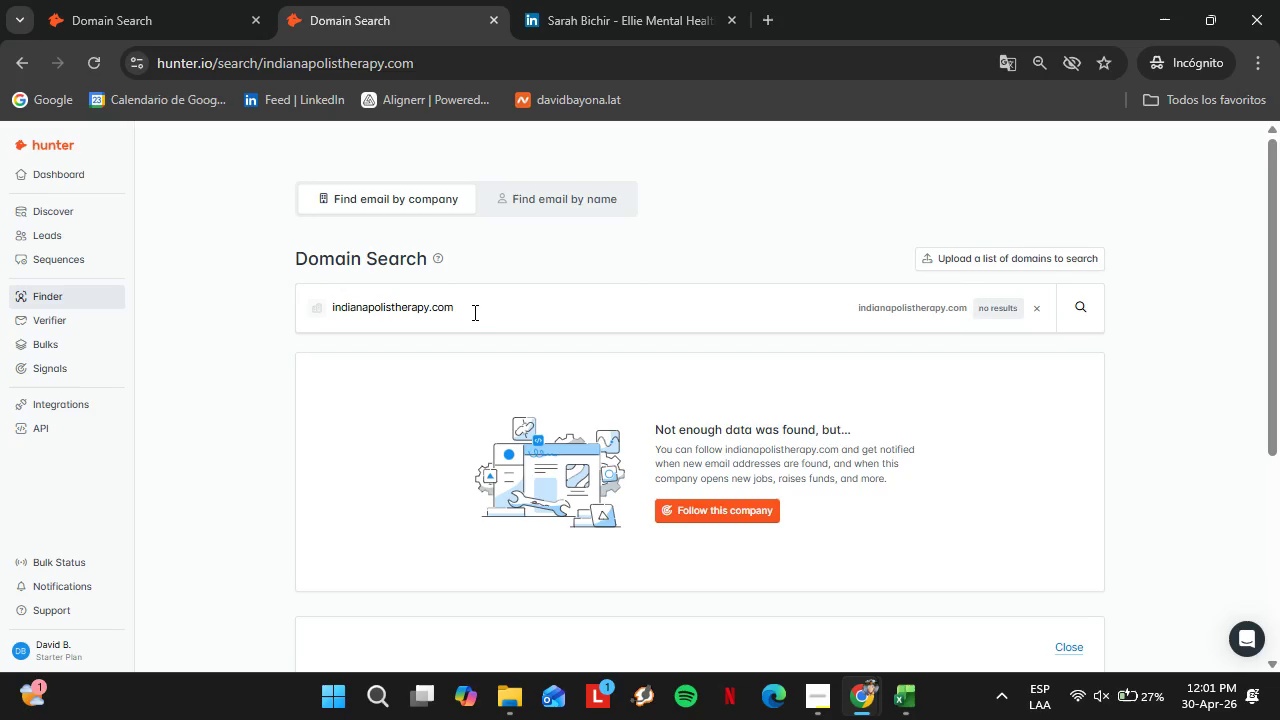 
left_click_drag(start_coordinate=[520, 316], to_coordinate=[284, 320])
 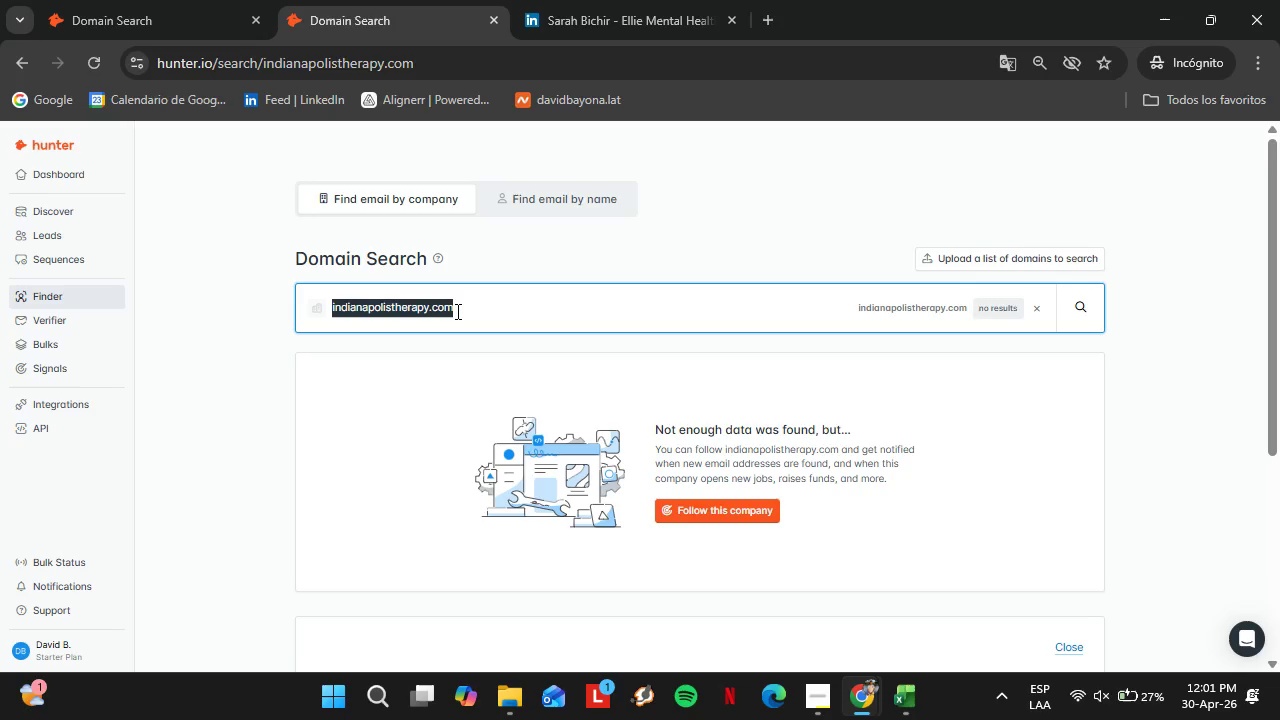 
type(columbiapsychiatry.org)
 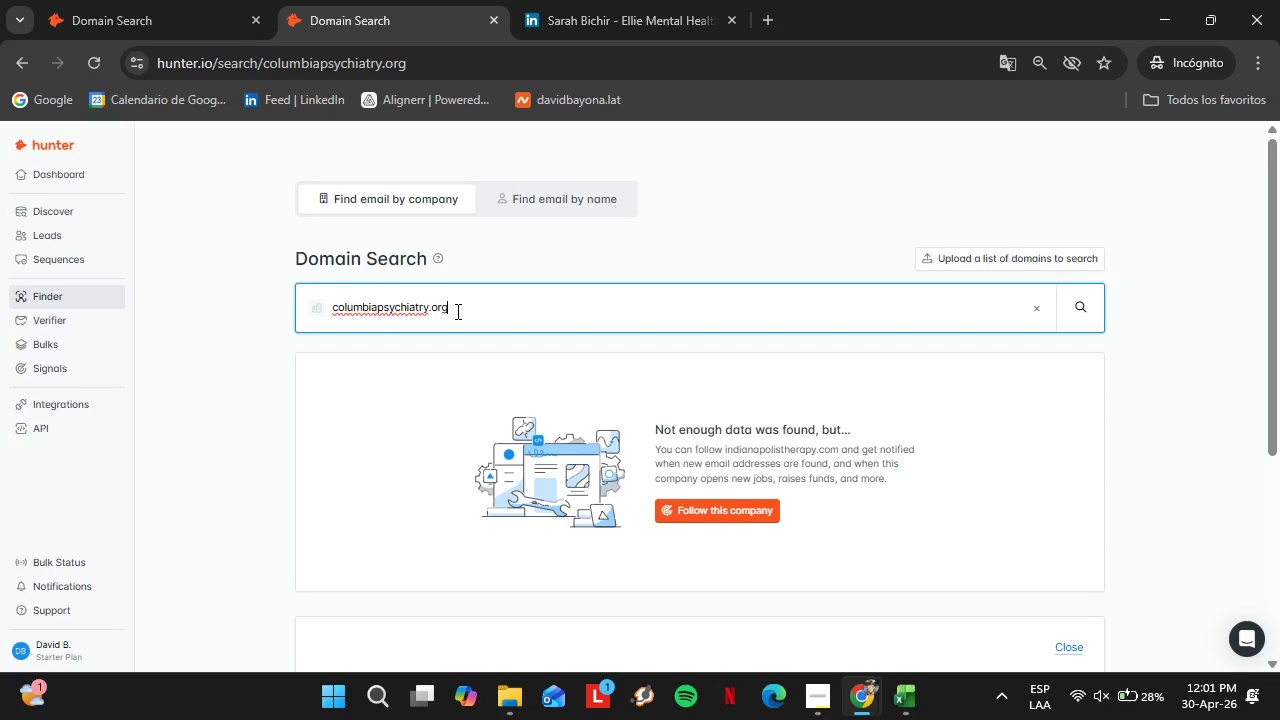 
key(Enter)
 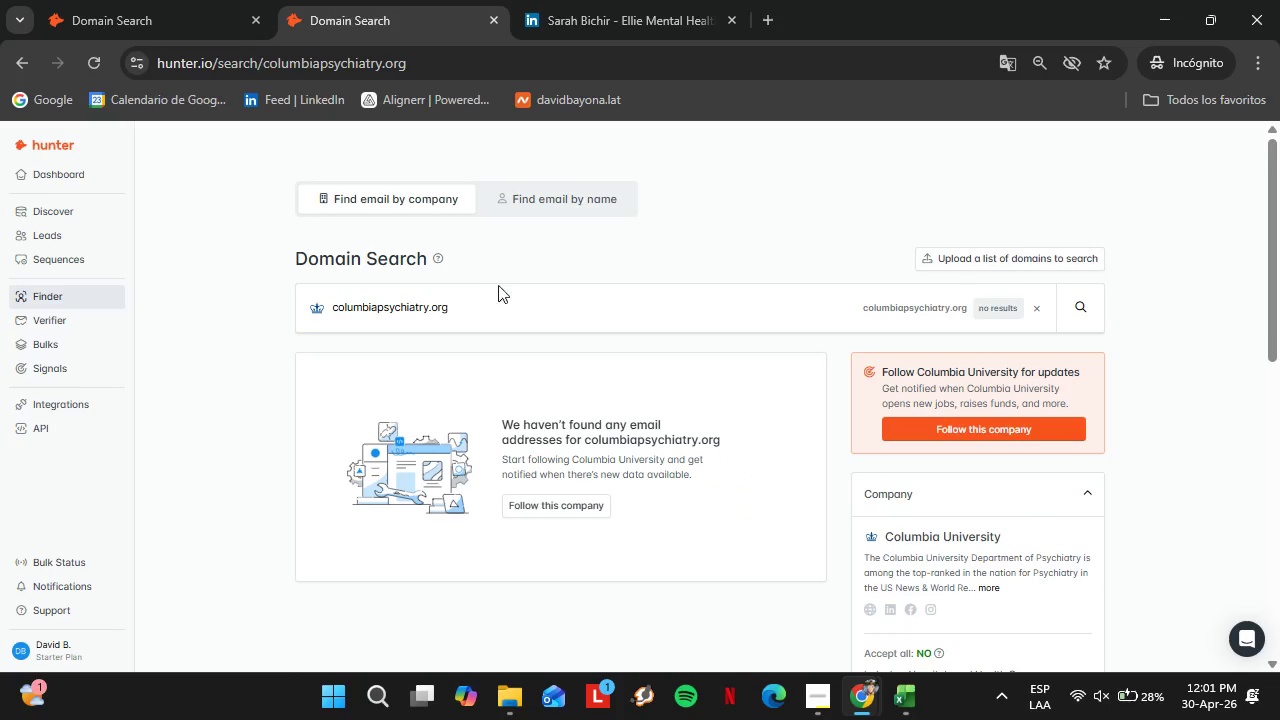 
left_click_drag(start_coordinate=[513, 316], to_coordinate=[245, 320])
 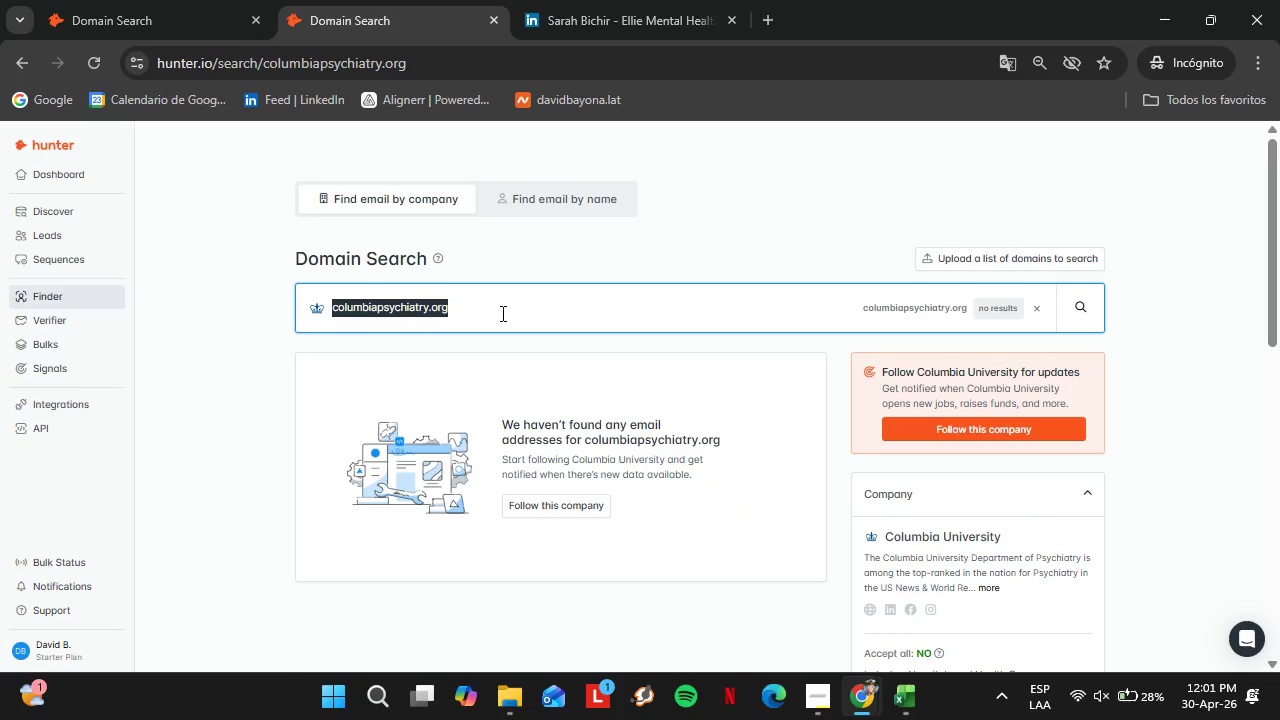 
type(manhattancbt.com)
 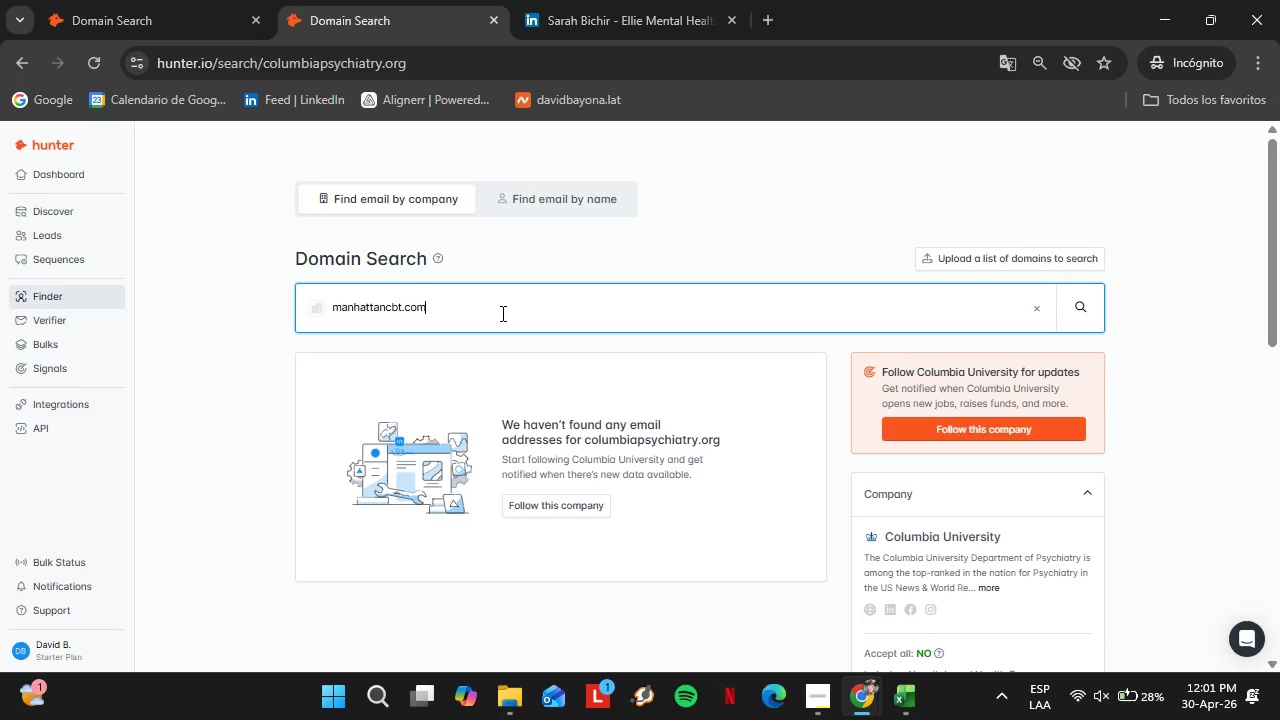 
key(Enter)
 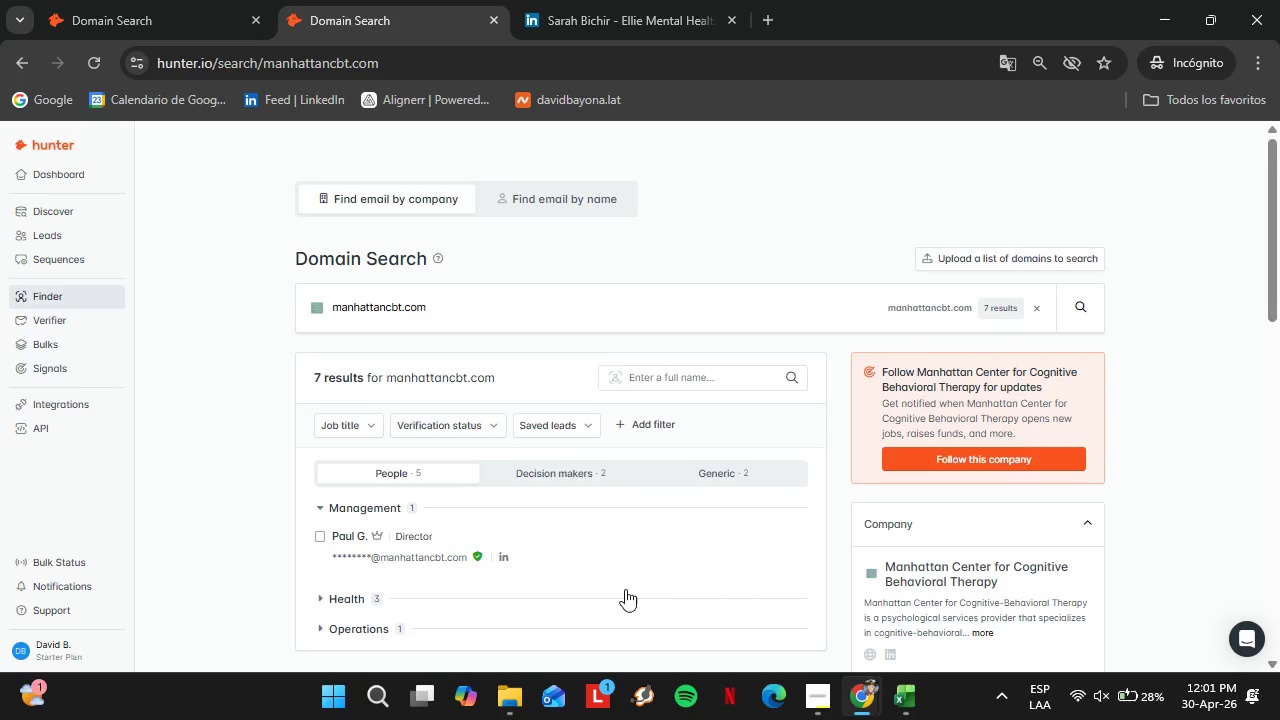 
scroll: coordinate [1010, 546], scroll_direction: down, amount: 1.0
 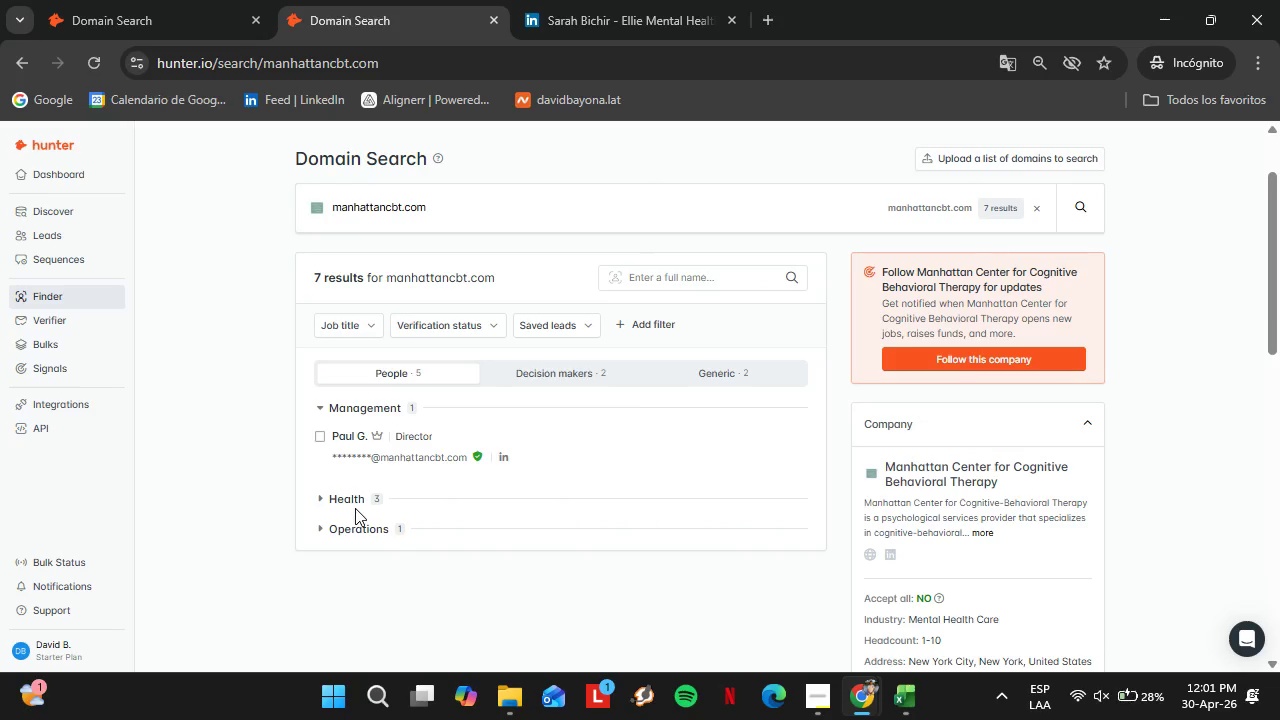 
left_click([355, 506])
 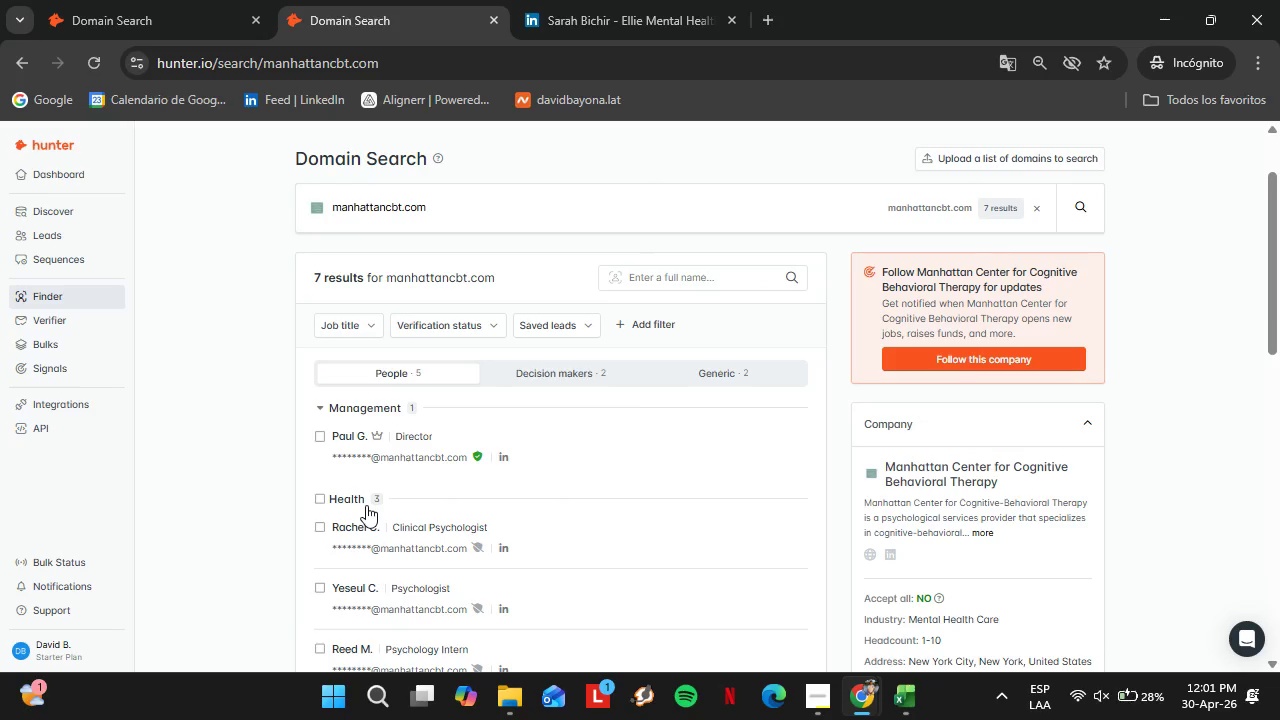 
scroll: coordinate [535, 532], scroll_direction: down, amount: 1.0
 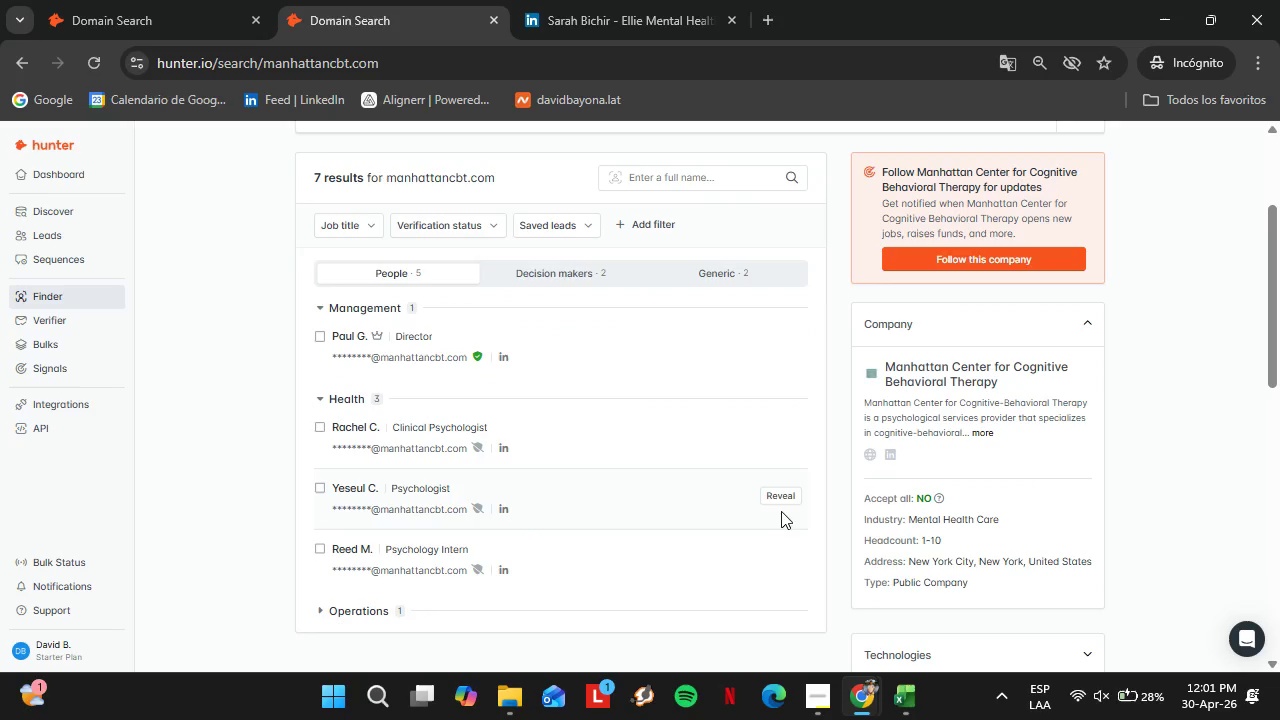 
left_click([779, 495])
 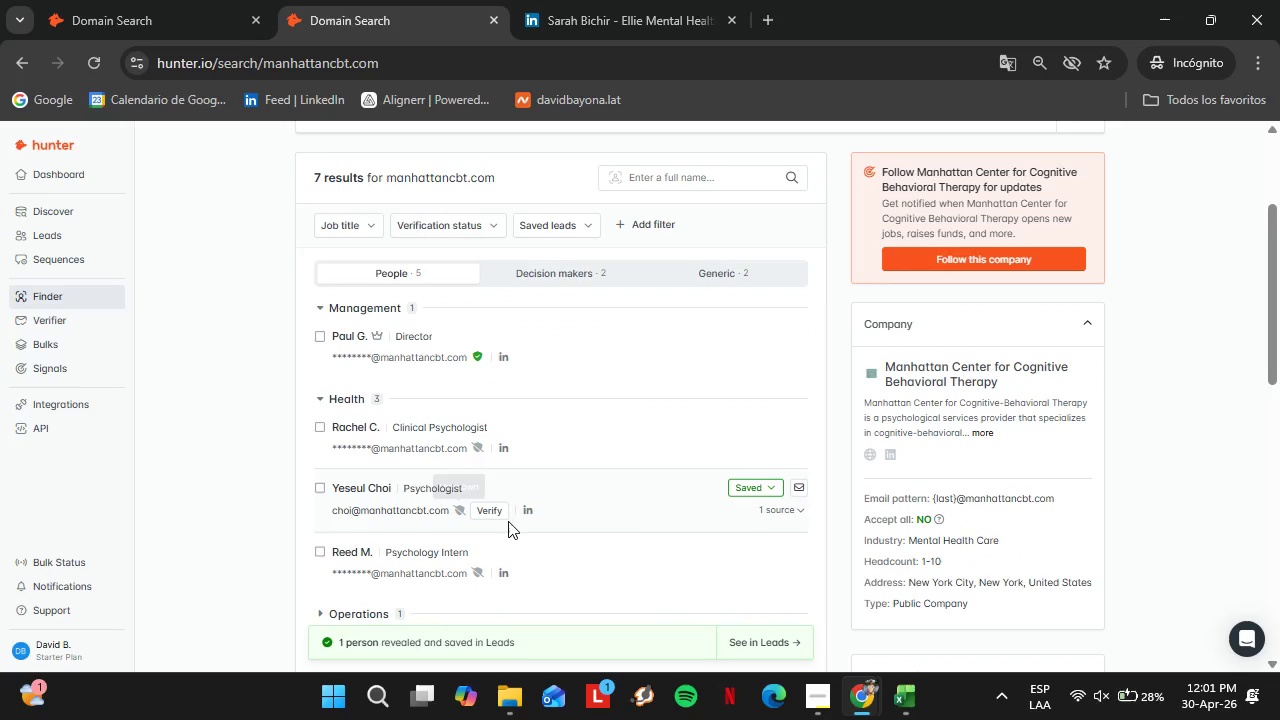 
left_click([487, 514])
 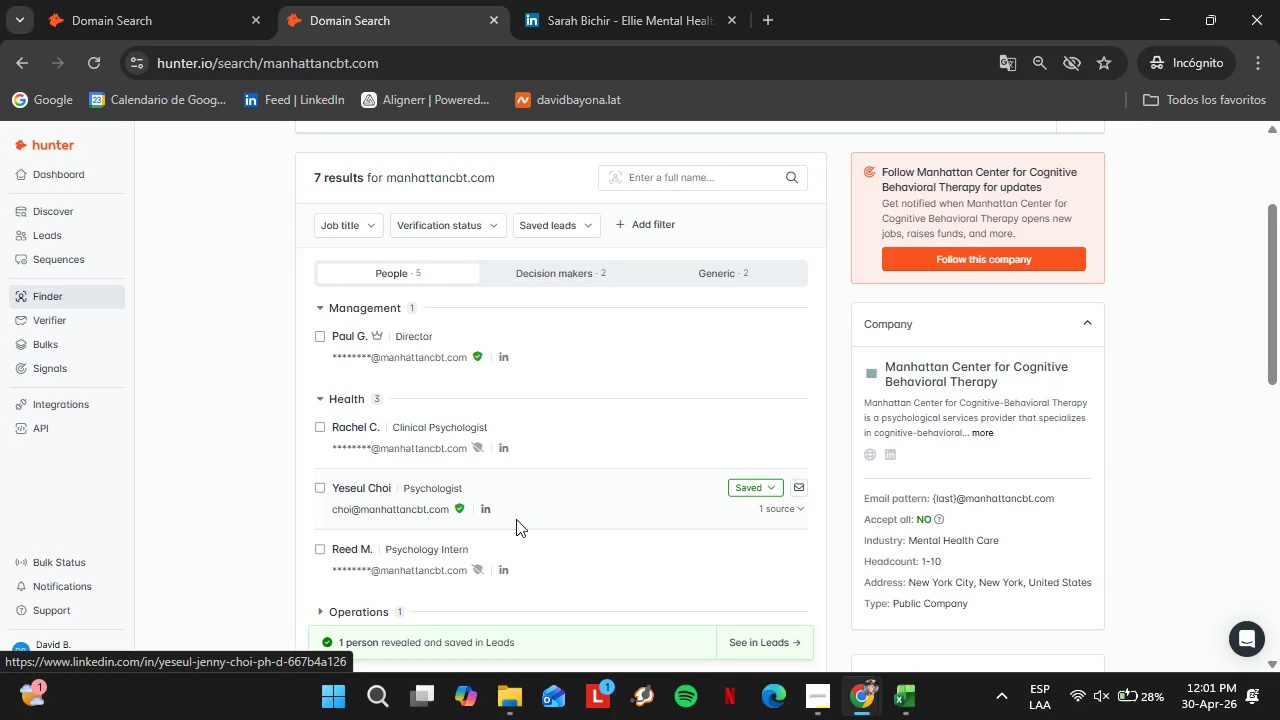 
left_click([760, 486])
 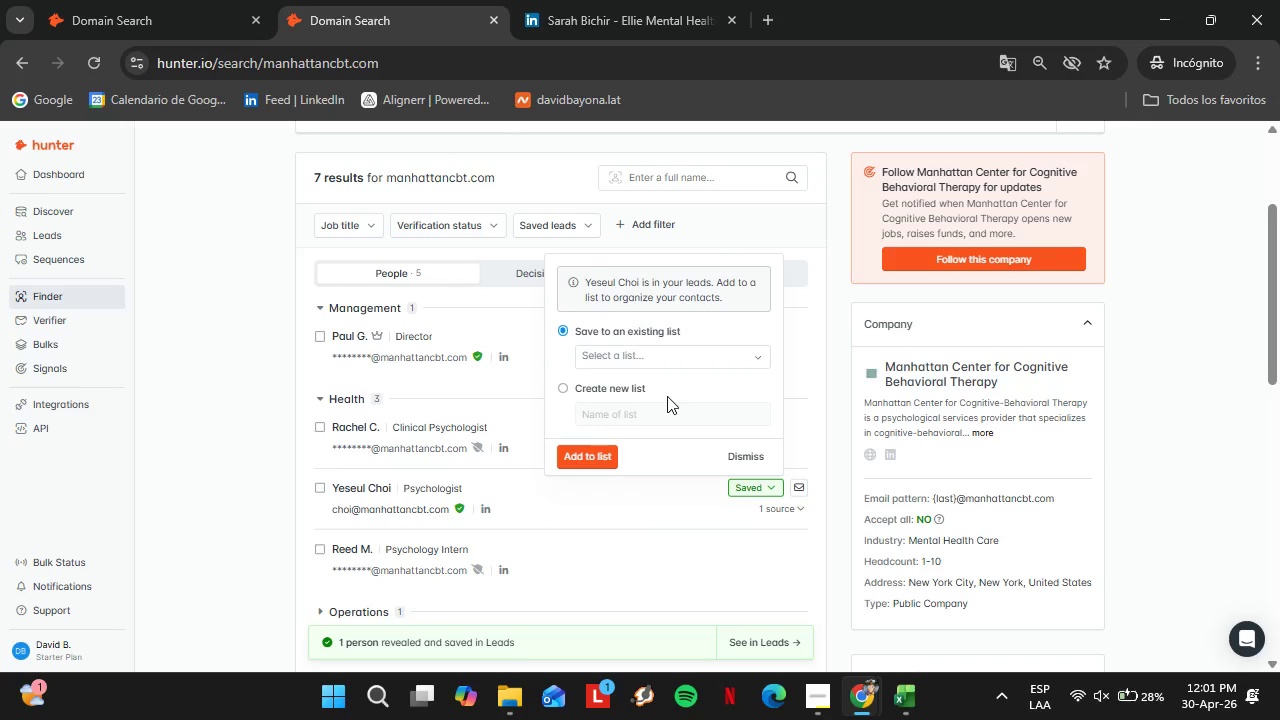 
left_click([651, 365])
 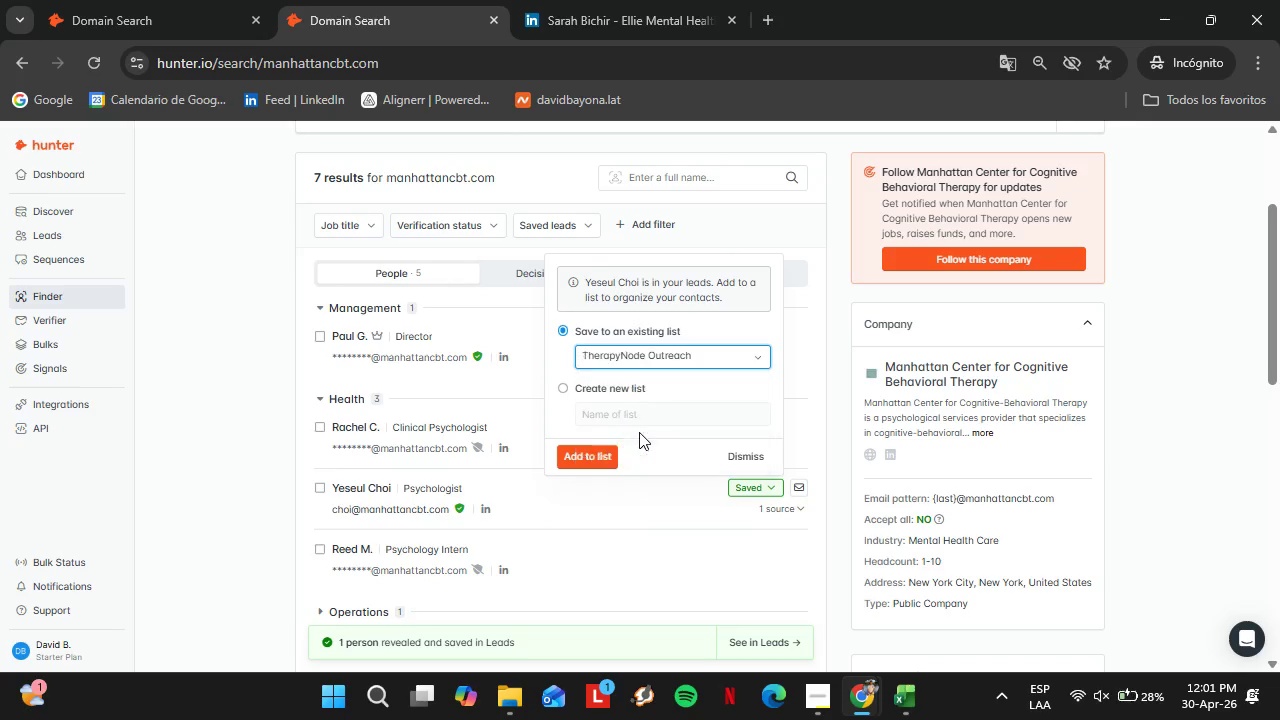 
double_click([588, 458])
 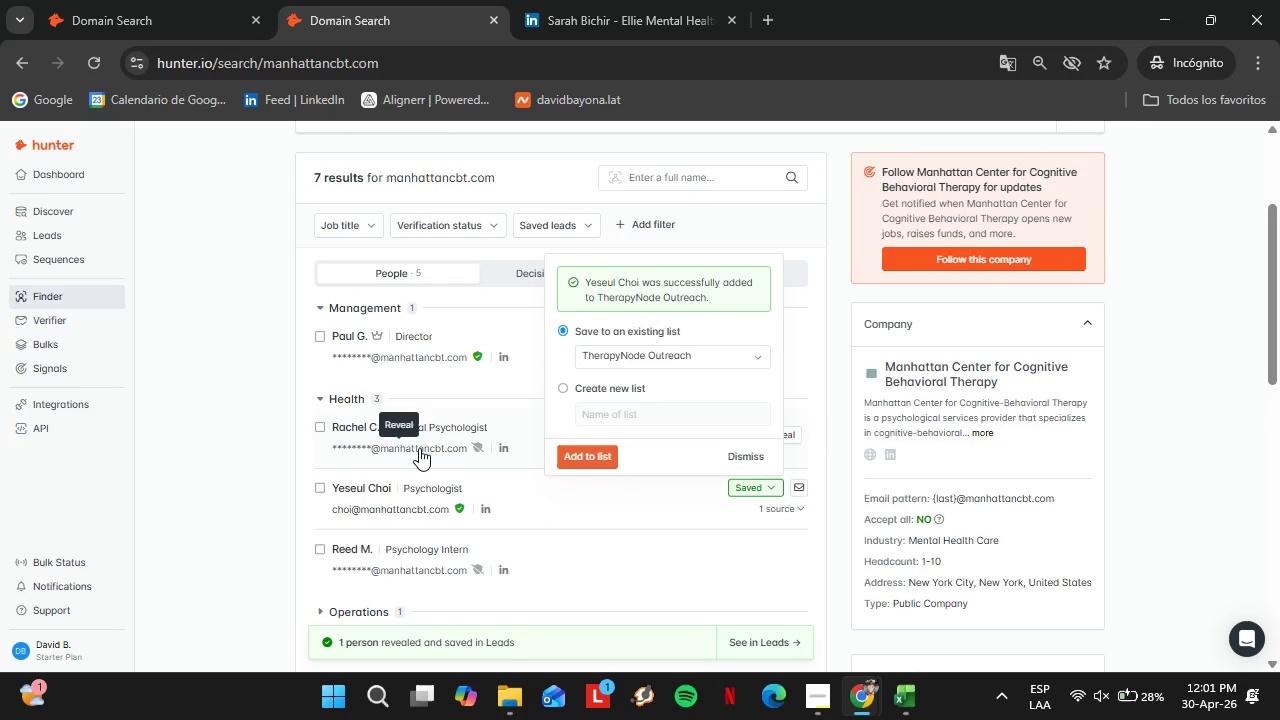 
scroll: coordinate [419, 448], scroll_direction: up, amount: 2.0
 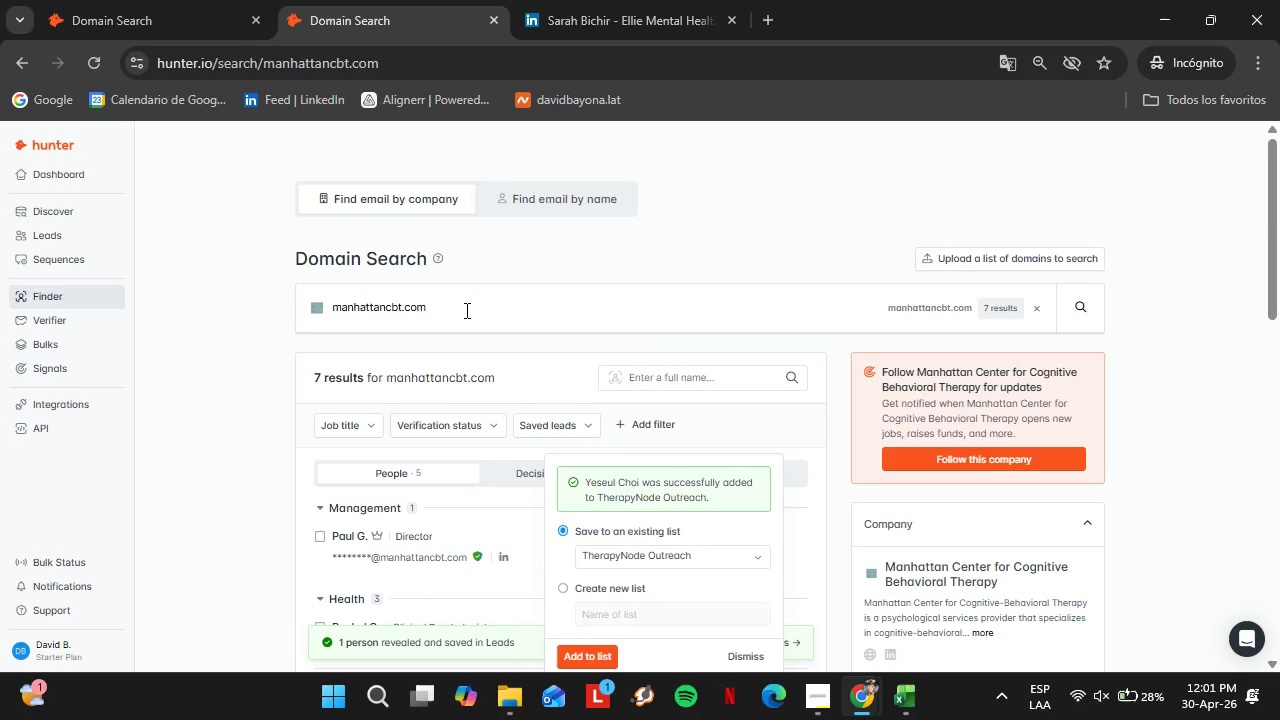 
left_click_drag(start_coordinate=[465, 310], to_coordinate=[273, 317])
 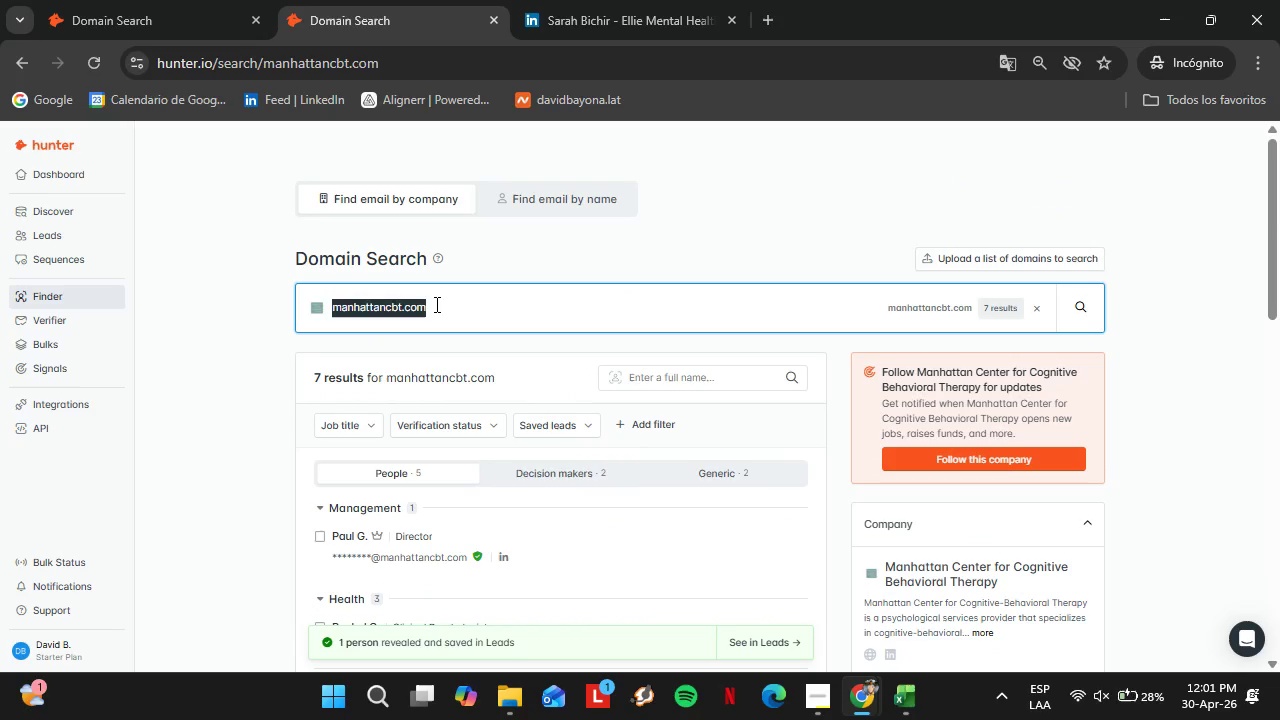 
type(seattlepsycolog)
key(Backspace)
key(Backspace)
key(Backspace)
key(Backspace)
type(hology.com)
 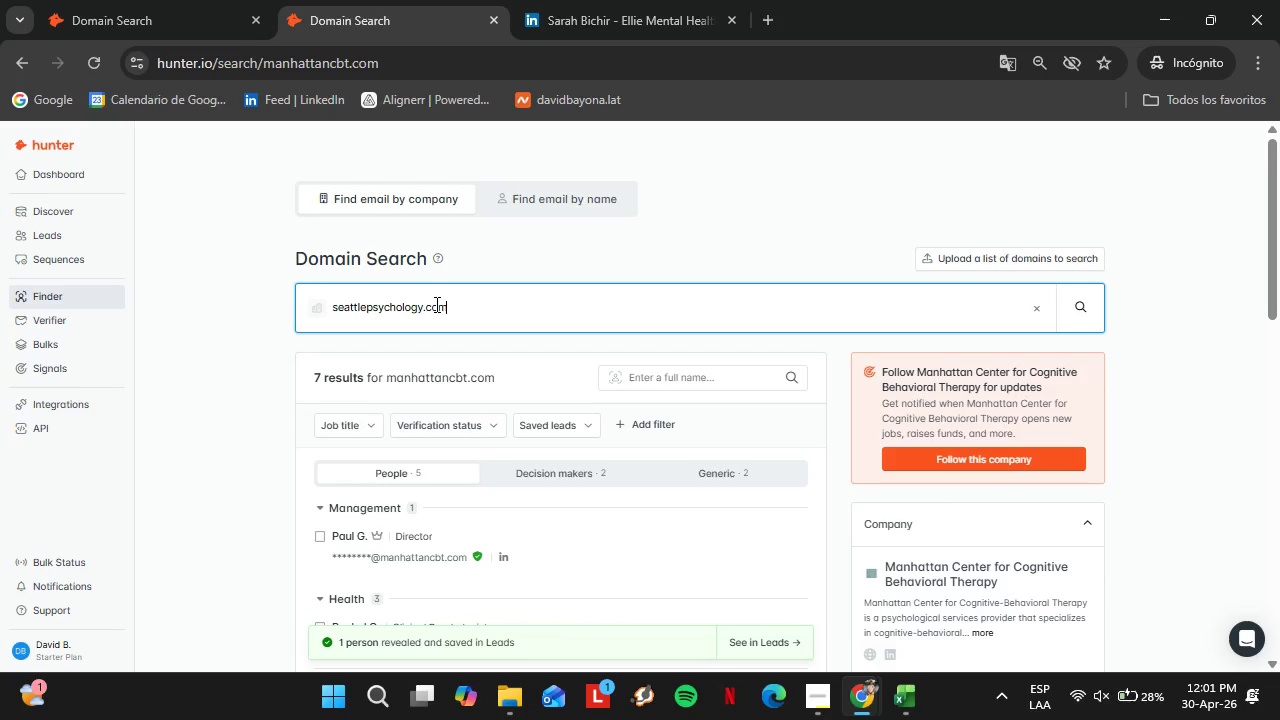 
key(Enter)
 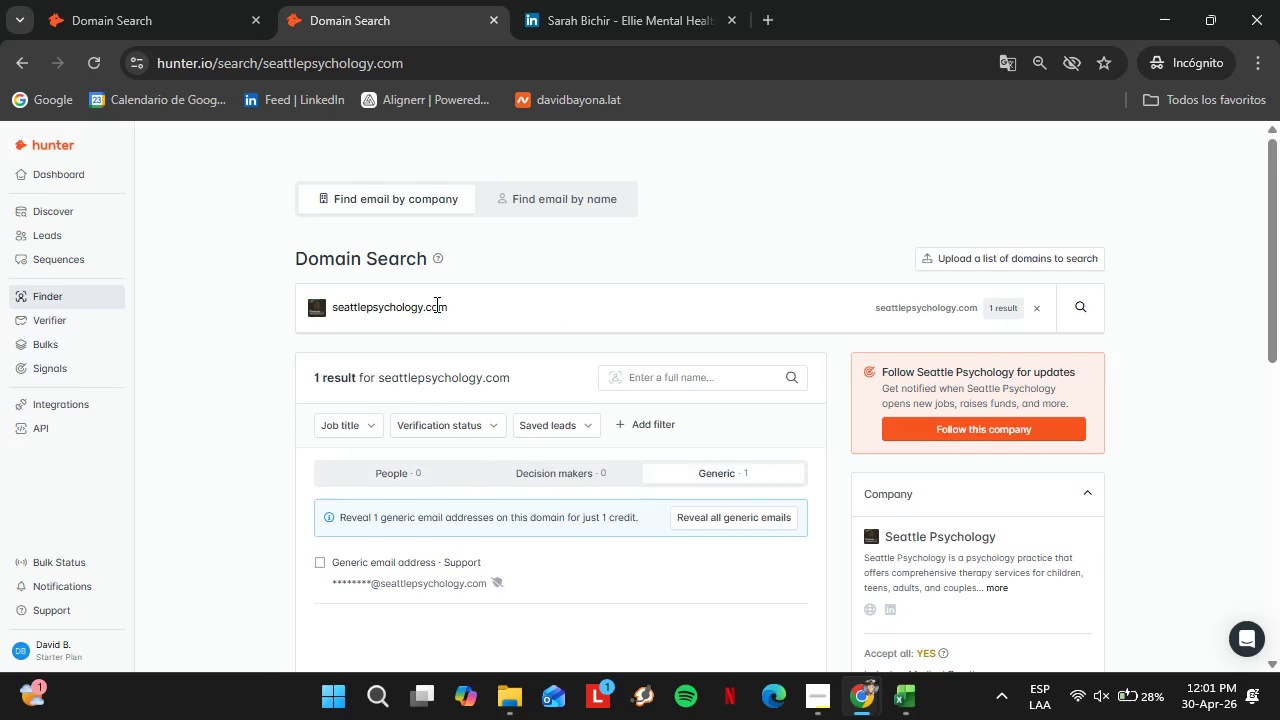 
double_click([435, 304])
 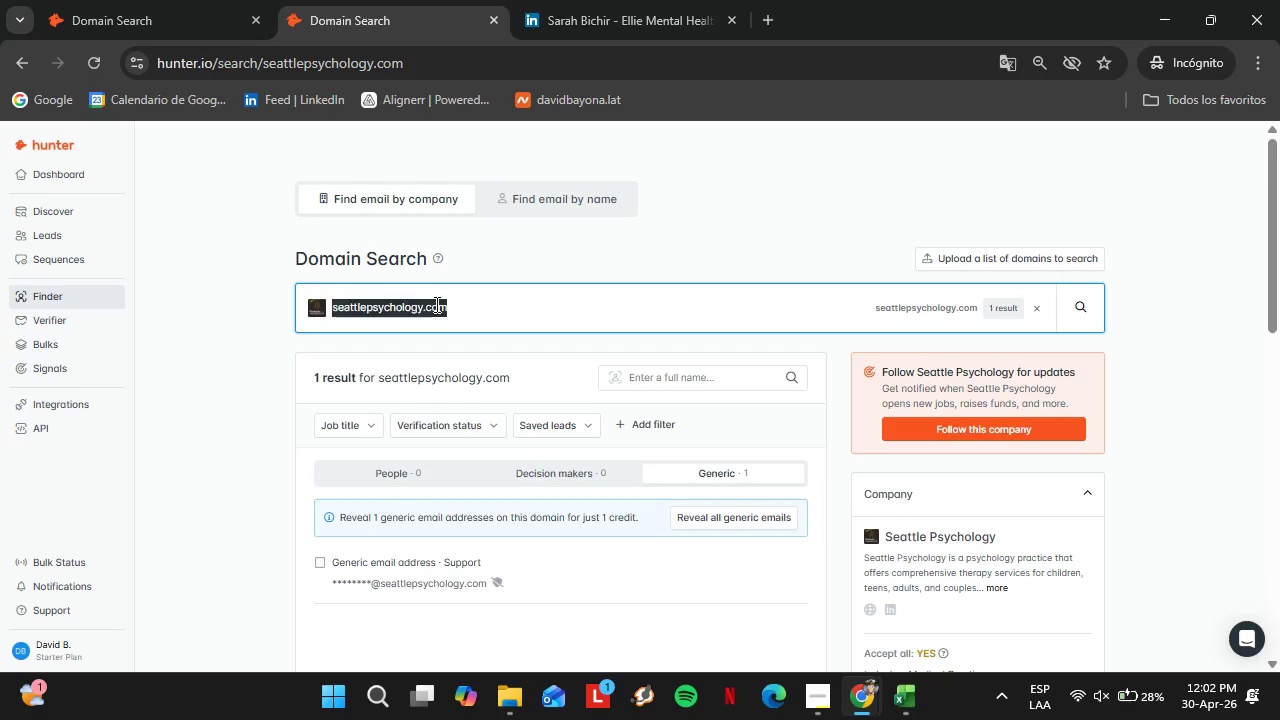 
triple_click([435, 304])
 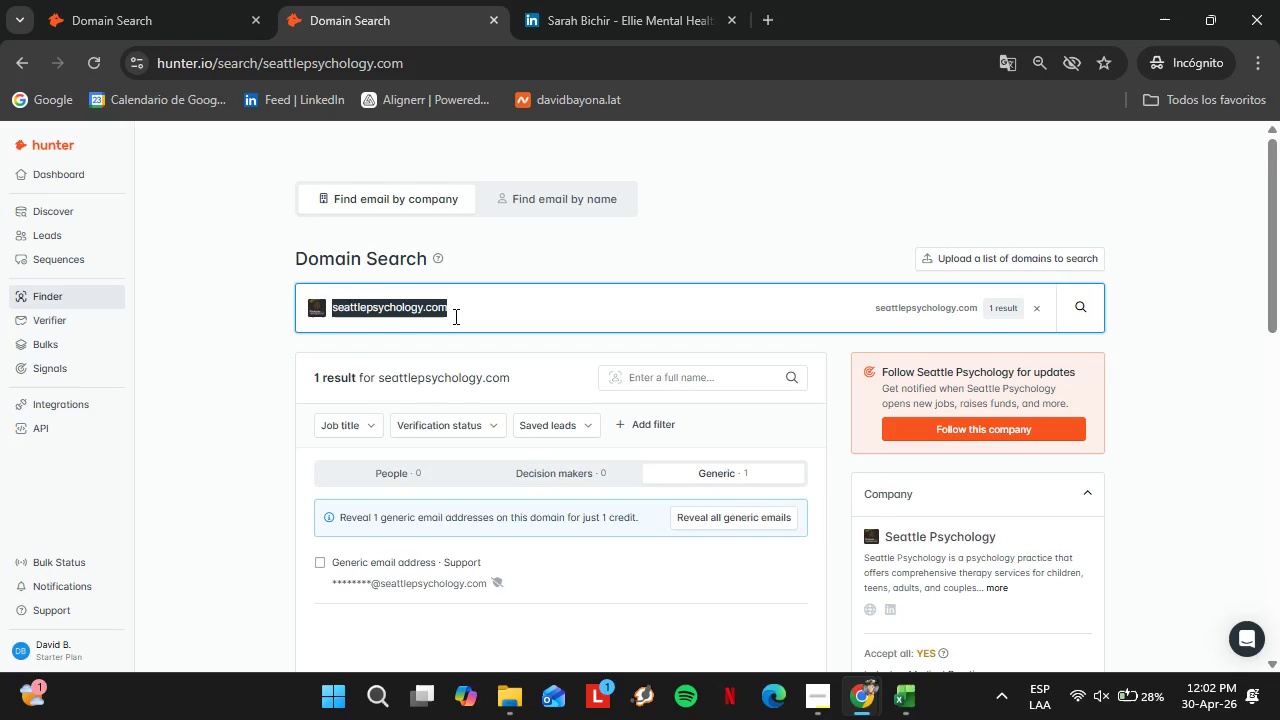 
type(denverpsyco)
key(Backspace)
type(hotherapyv)
key(Backspace)
type(center.com)
 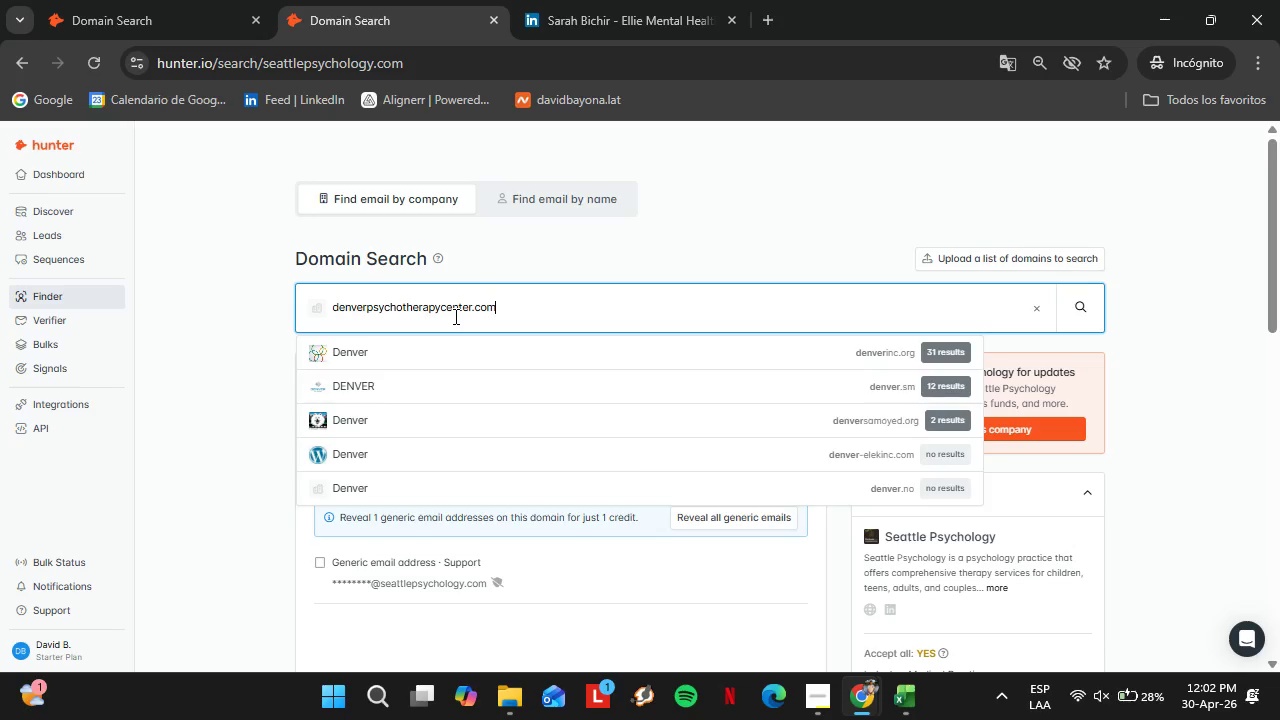 
key(Enter)
 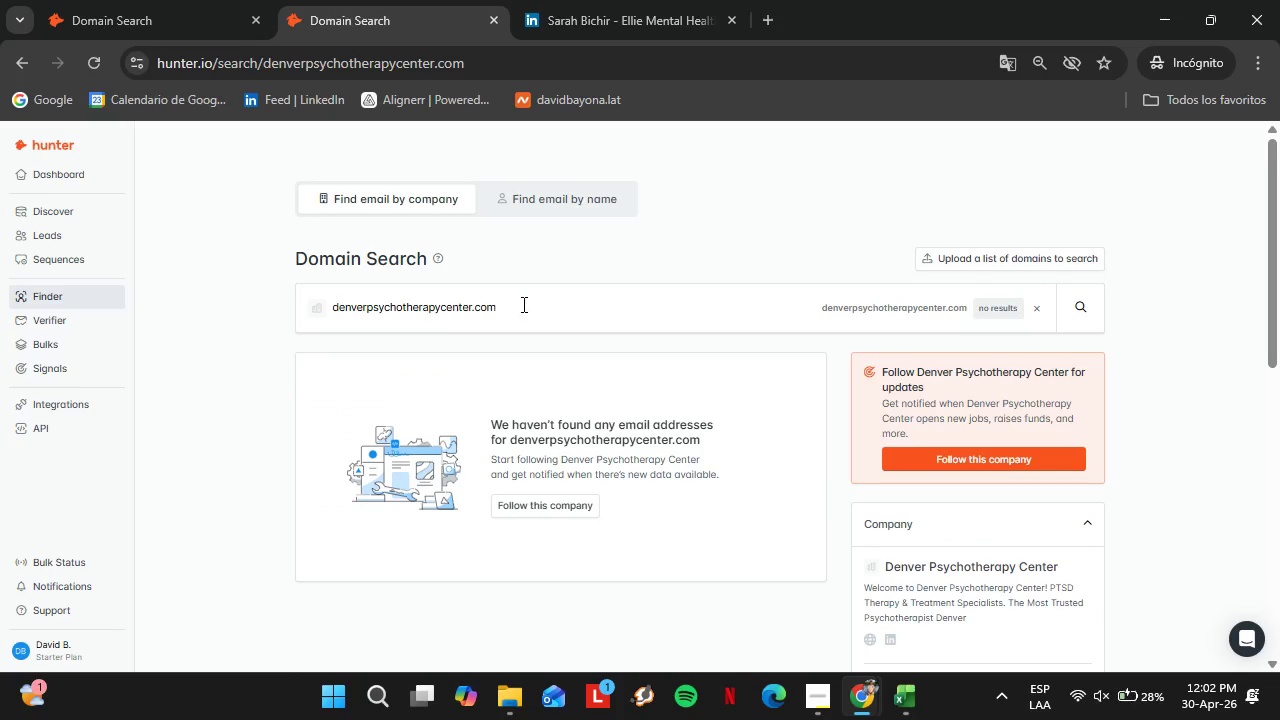 
double_click([522, 304])
 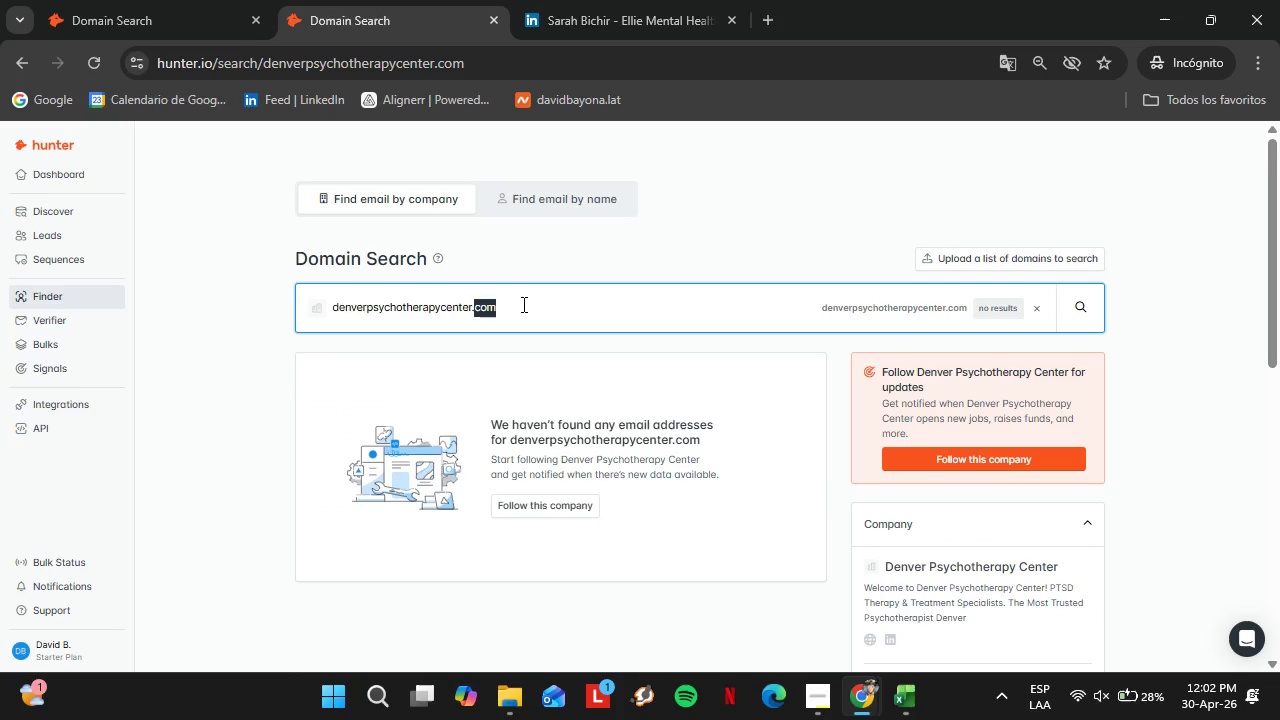 
triple_click([522, 304])
 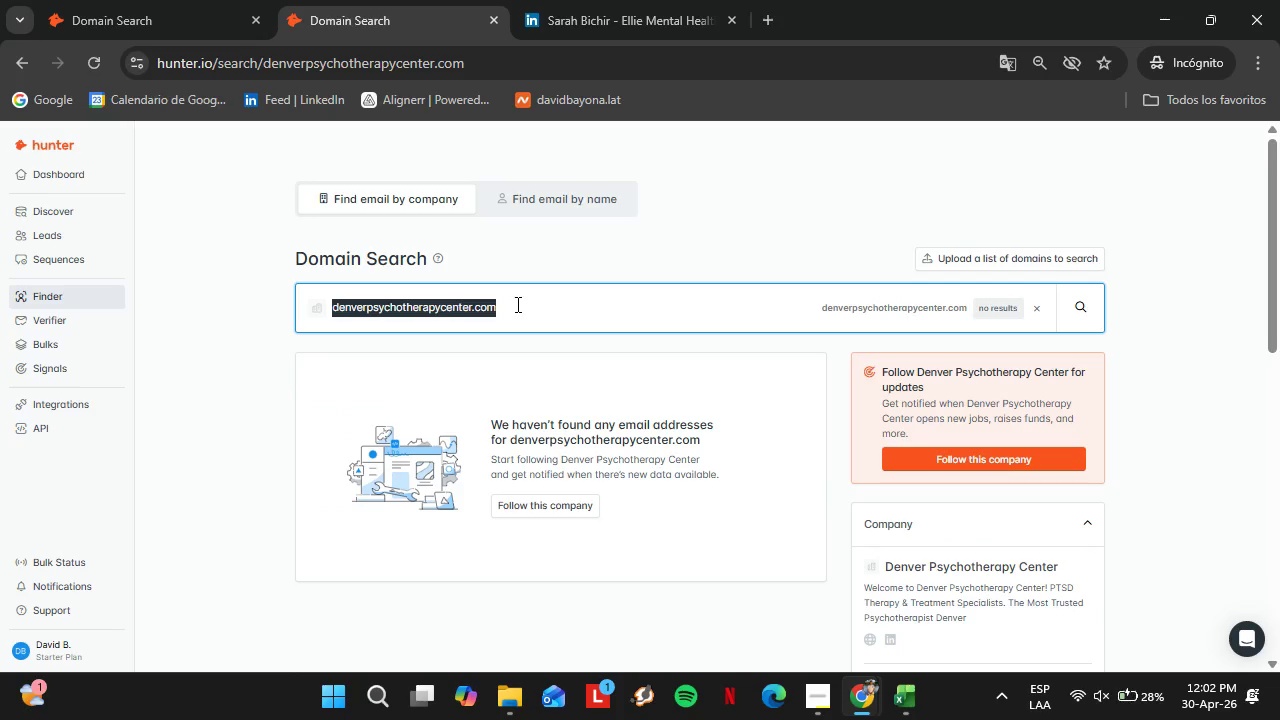 
type(sfsy)
key(Backspace)
type(tress.com)
 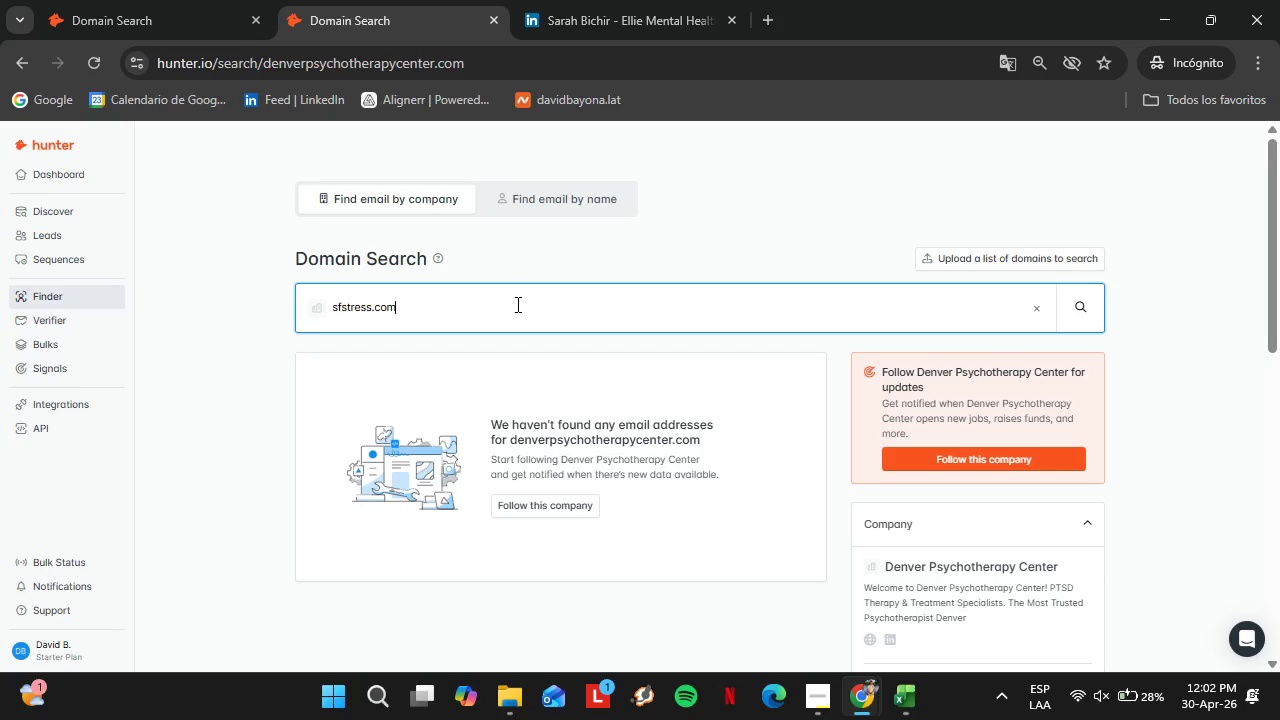 
key(Enter)
 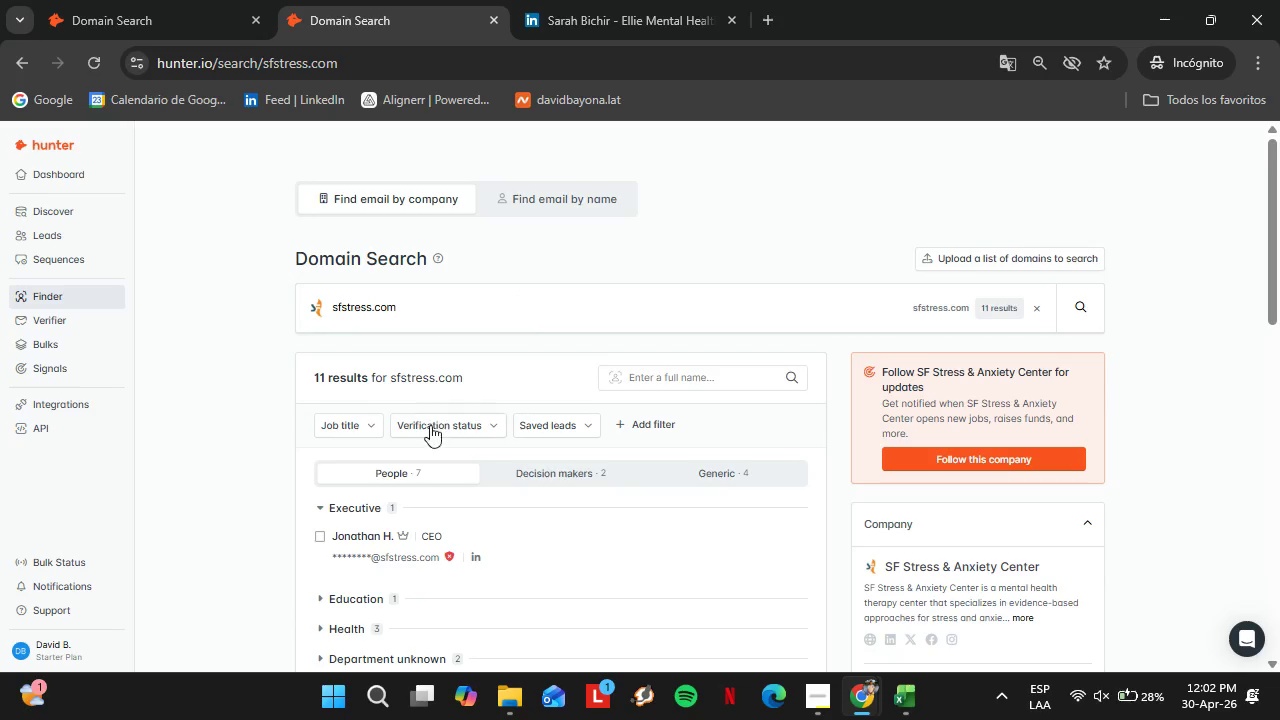 
scroll: coordinate [444, 614], scroll_direction: down, amount: 1.0
 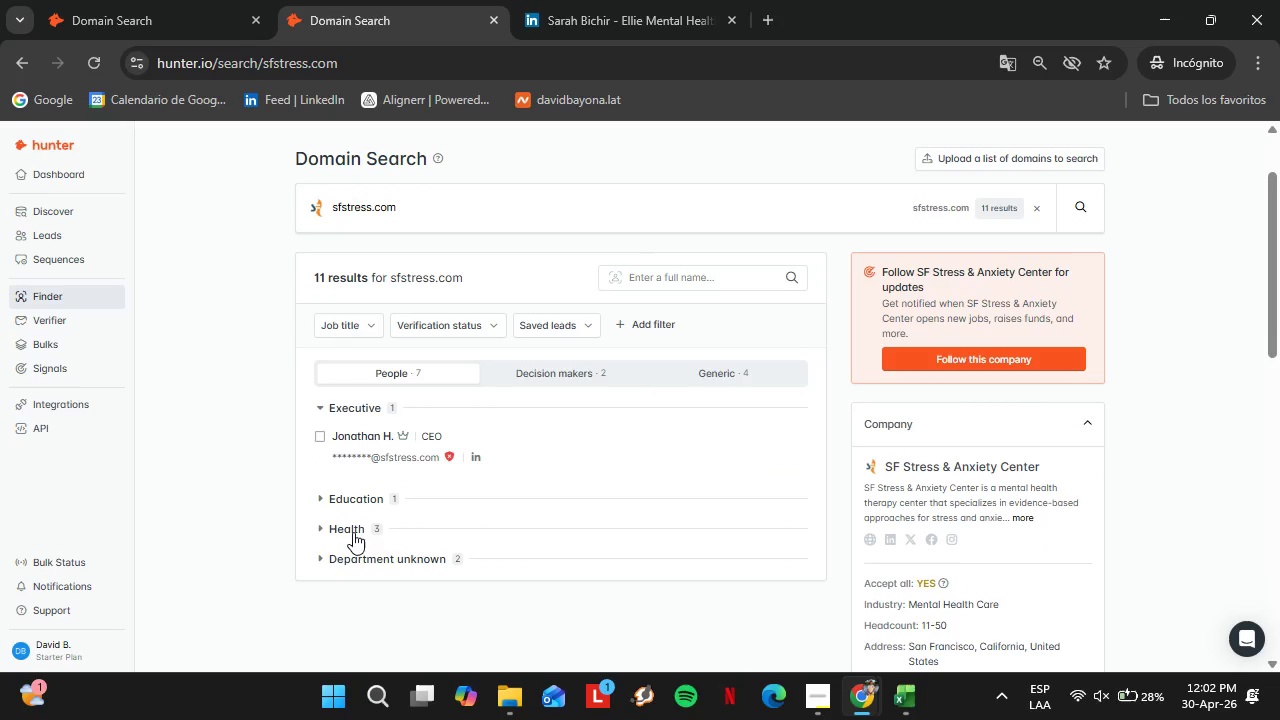 
left_click([353, 532])
 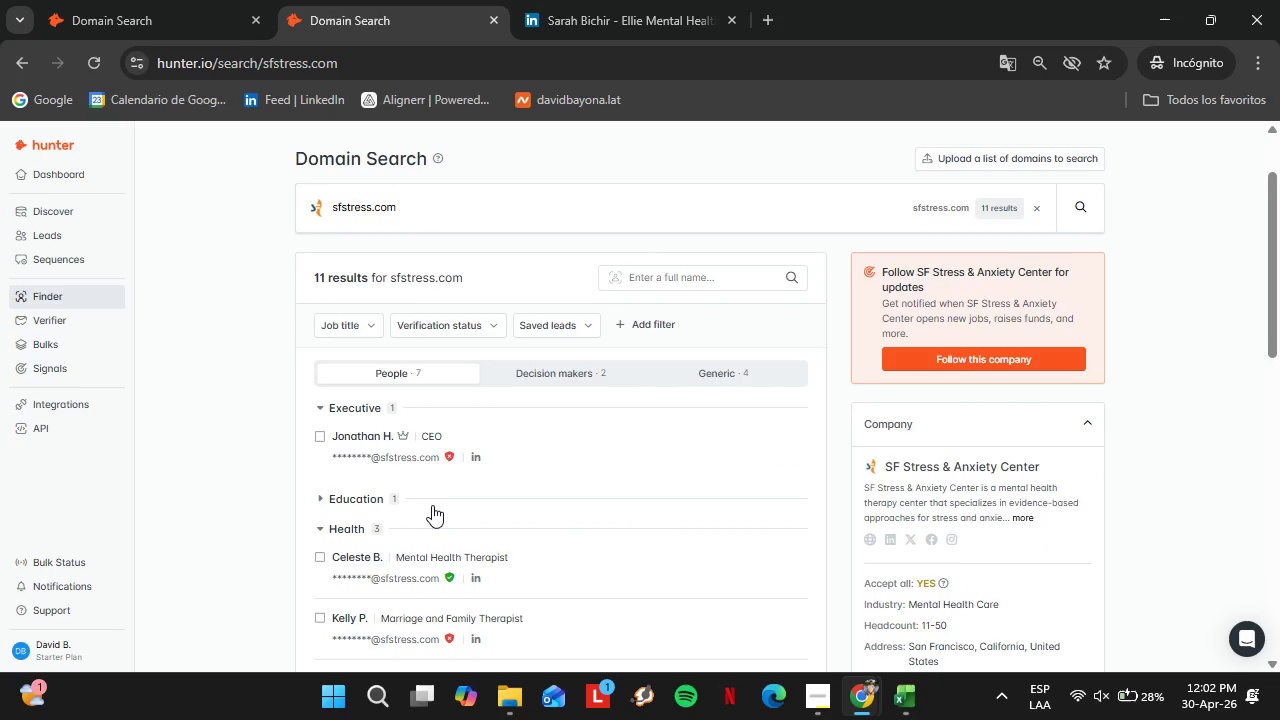 
scroll: coordinate [437, 505], scroll_direction: down, amount: 2.0
 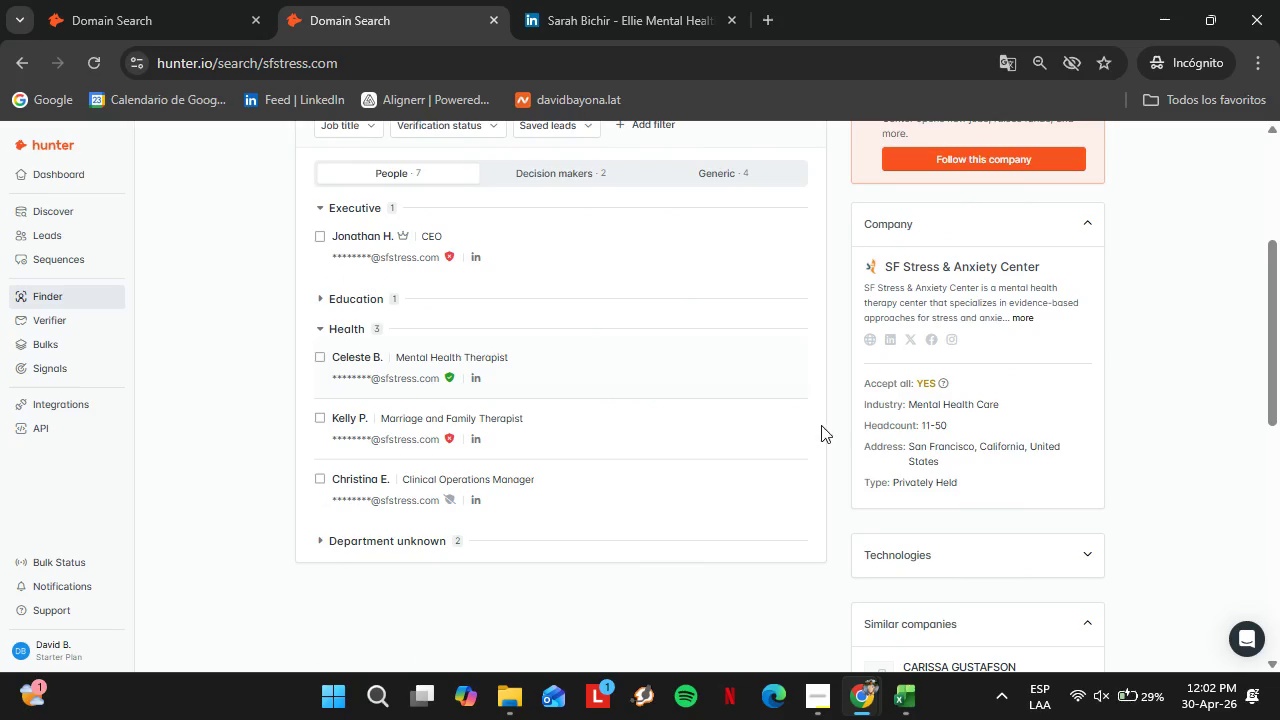 
left_click([780, 367])
 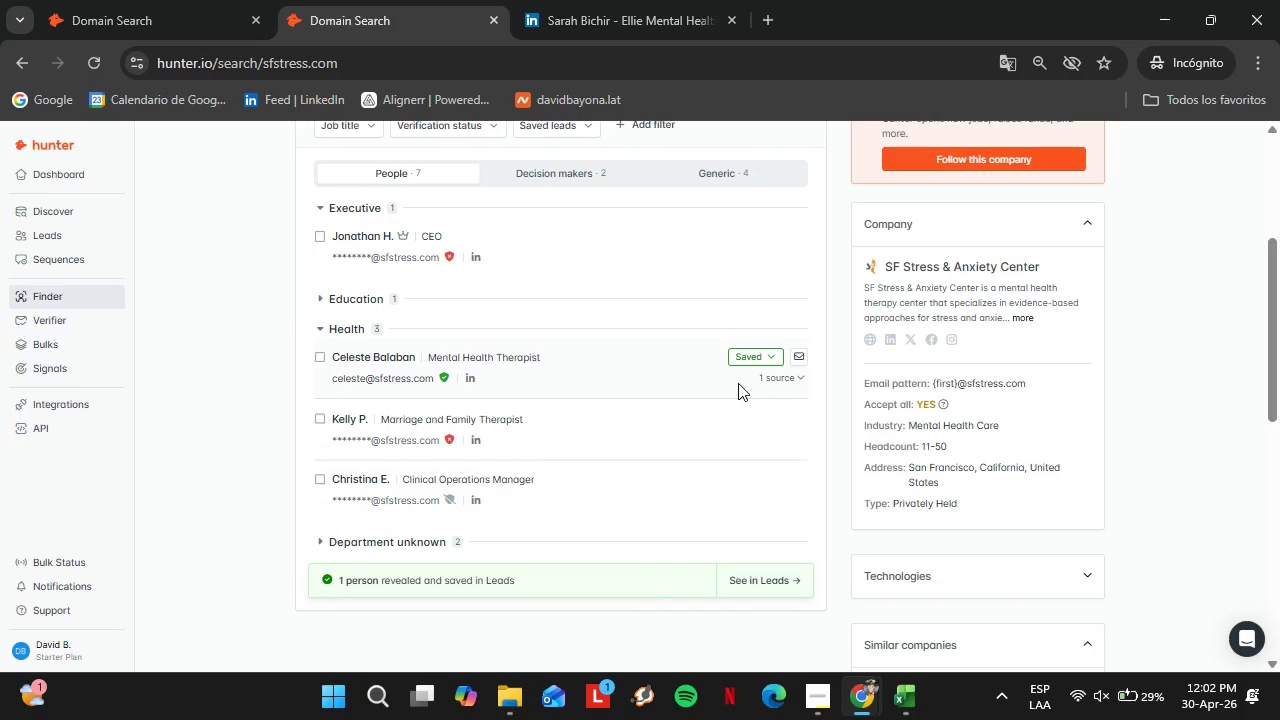 
left_click([752, 356])
 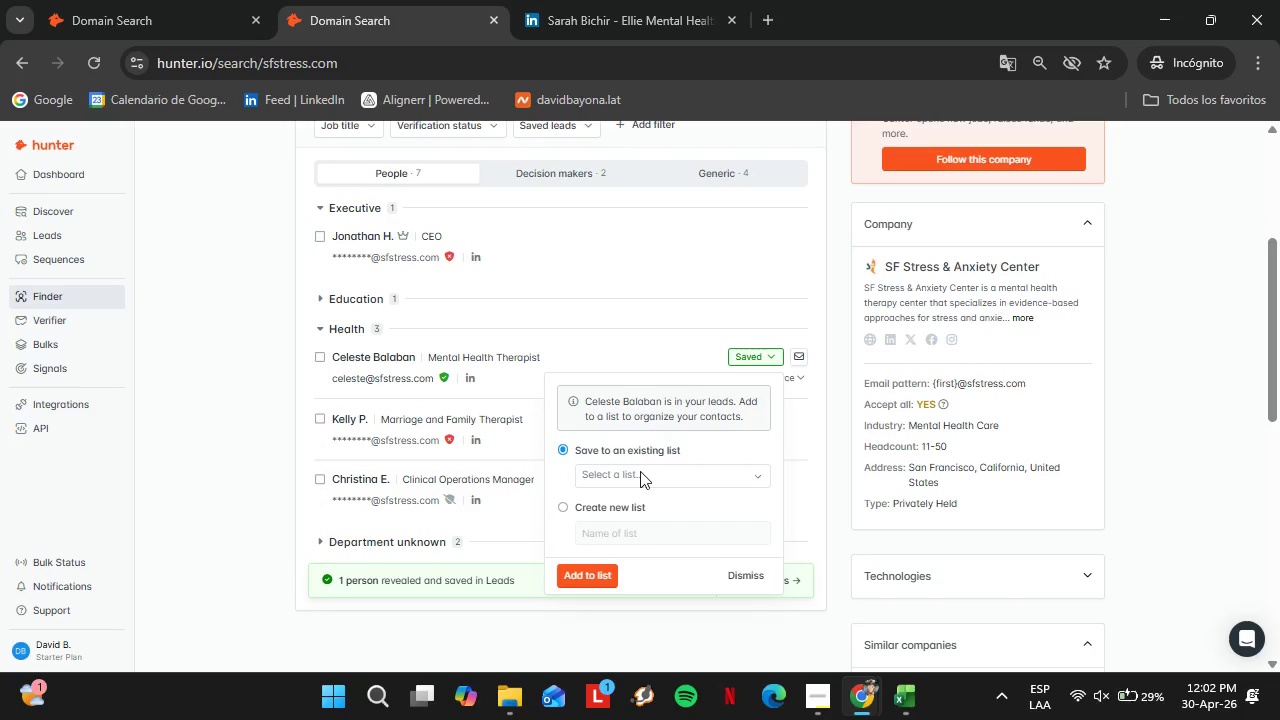 
left_click([640, 471])
 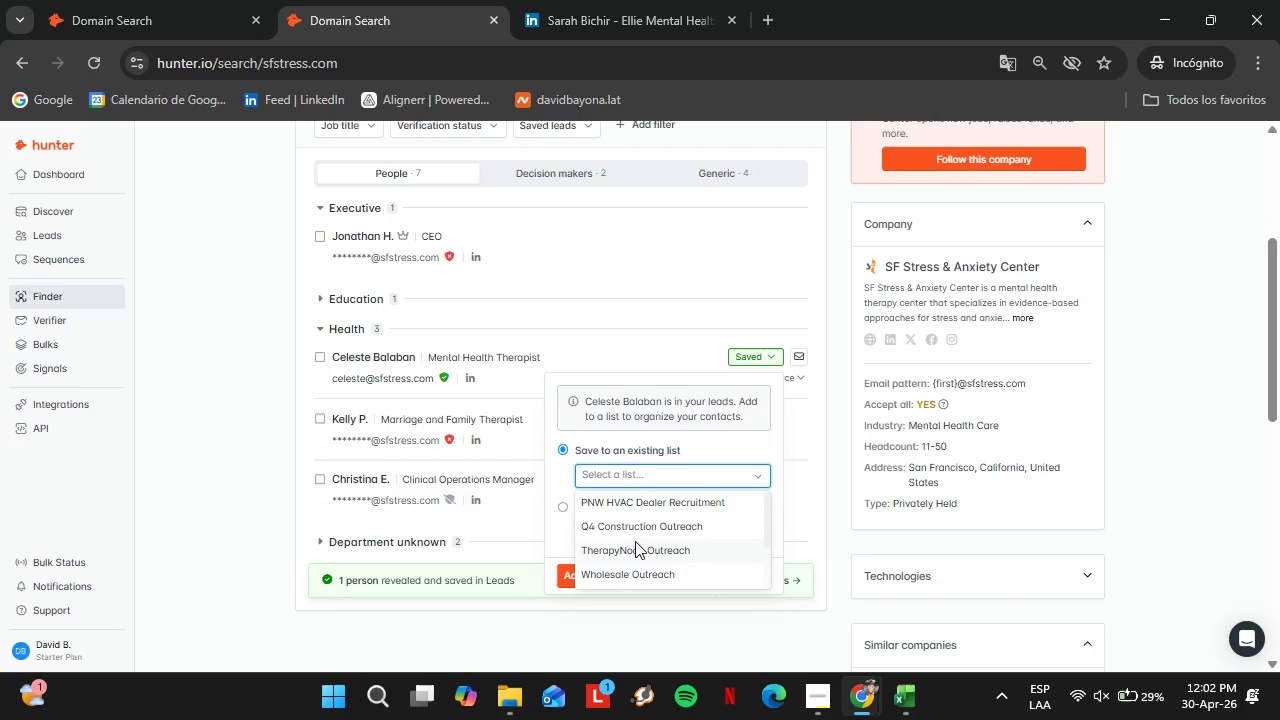 
left_click([635, 541])
 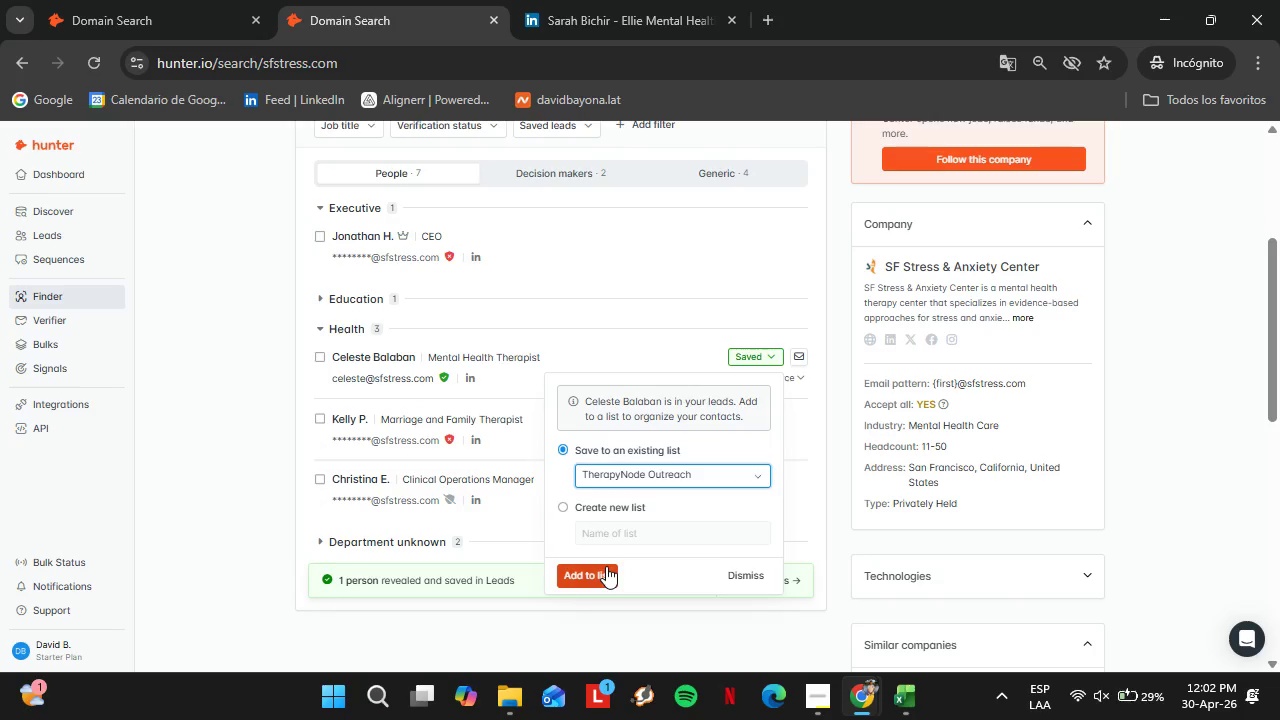 
left_click([606, 566])
 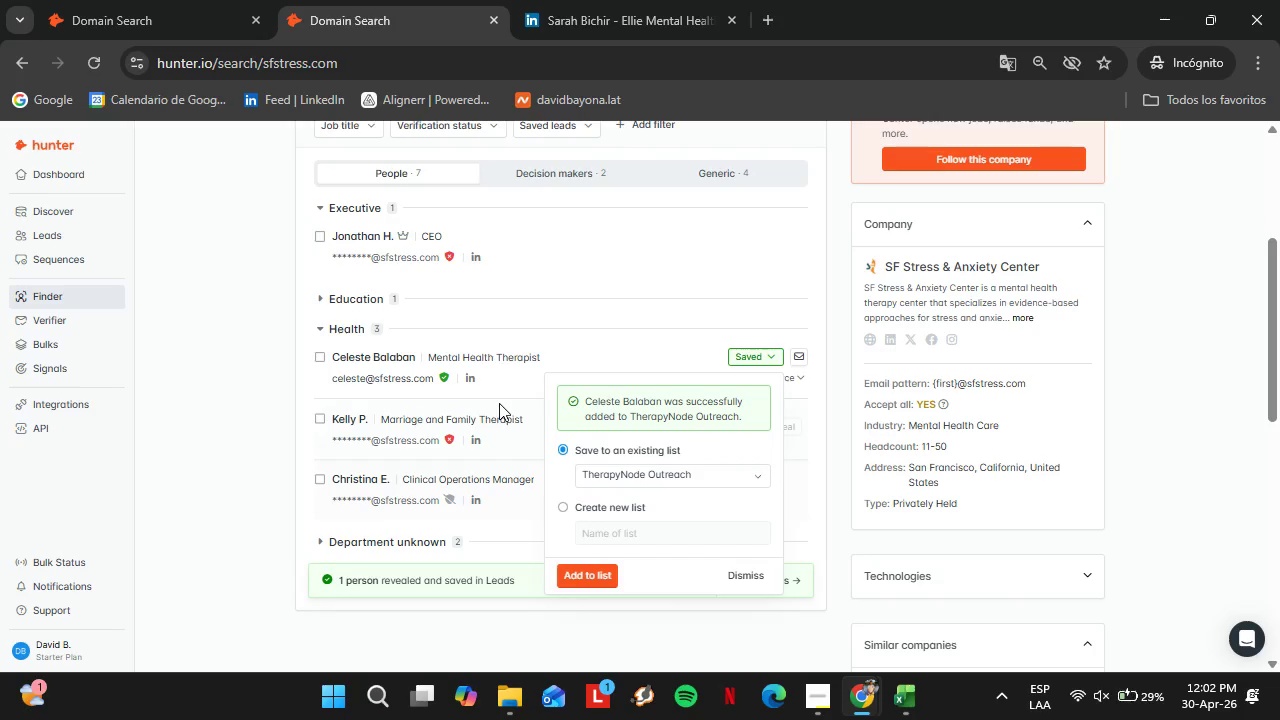 
scroll: coordinate [501, 403], scroll_direction: up, amount: 3.0
 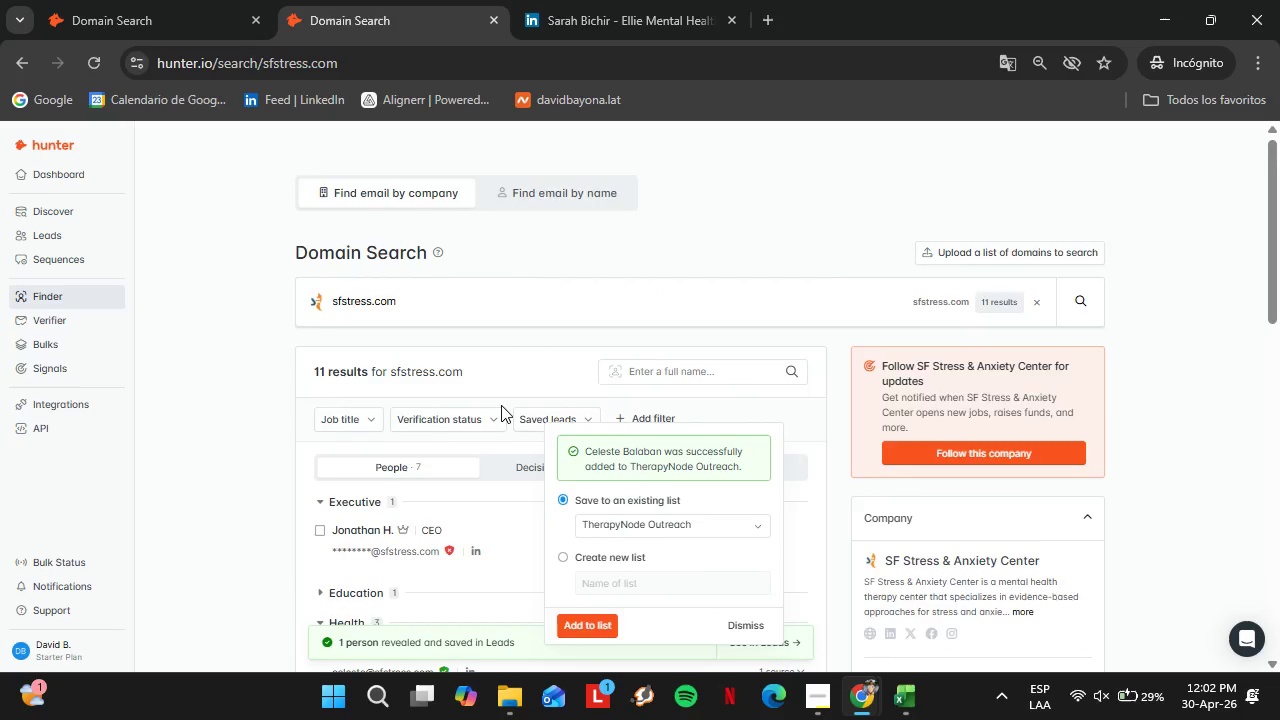 
scroll: coordinate [501, 405], scroll_direction: none, amount: 0.0
 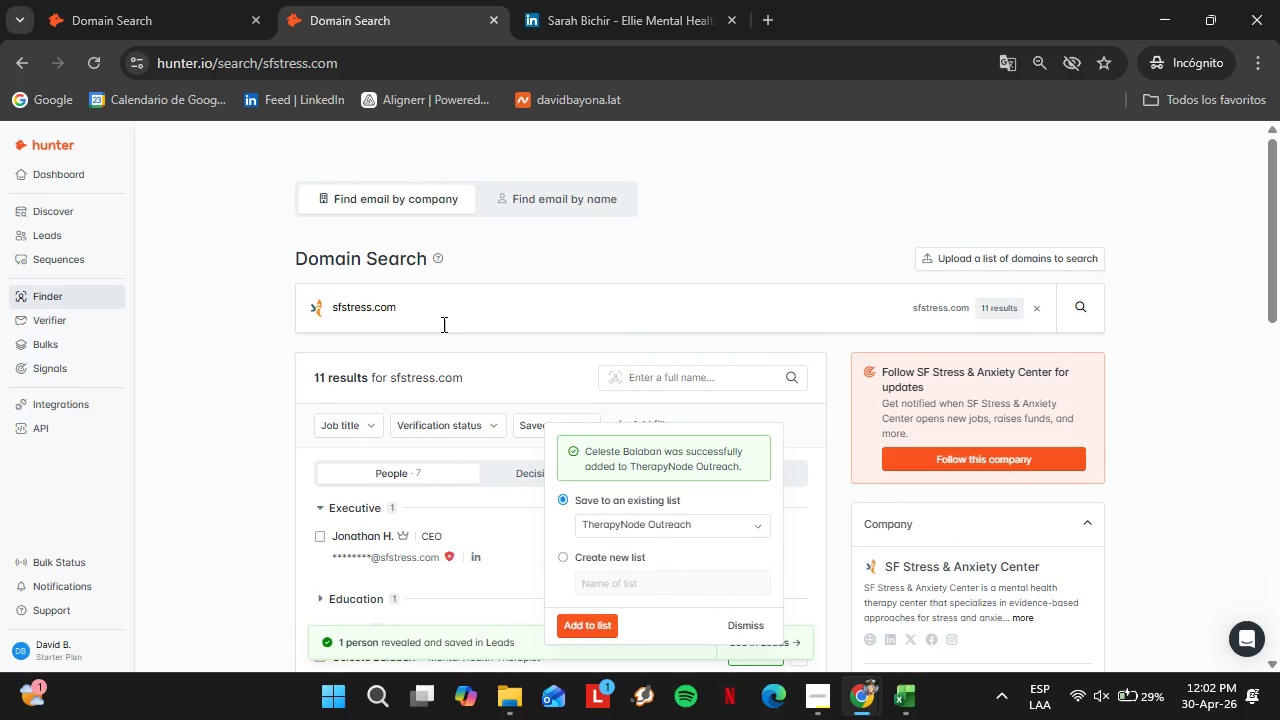 
left_click_drag(start_coordinate=[431, 306], to_coordinate=[267, 302])
 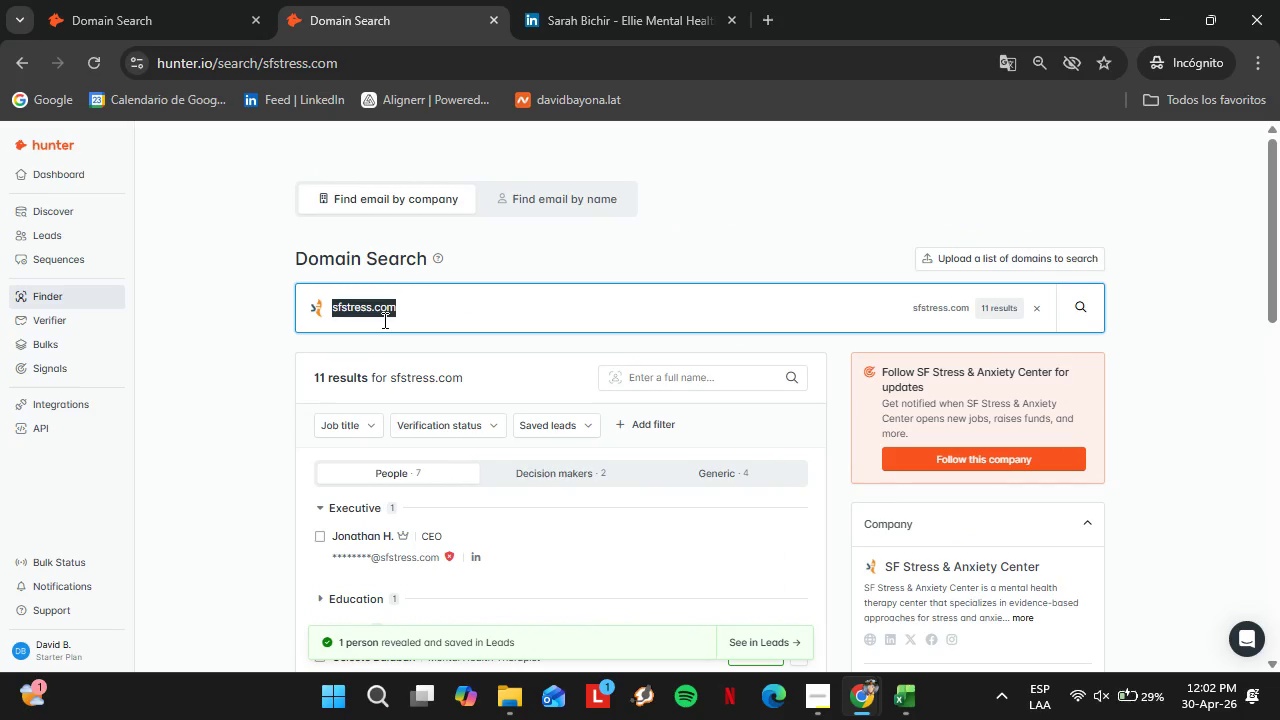 
type(westchesterpsychology,)
key(Backspace)
type(.com)
 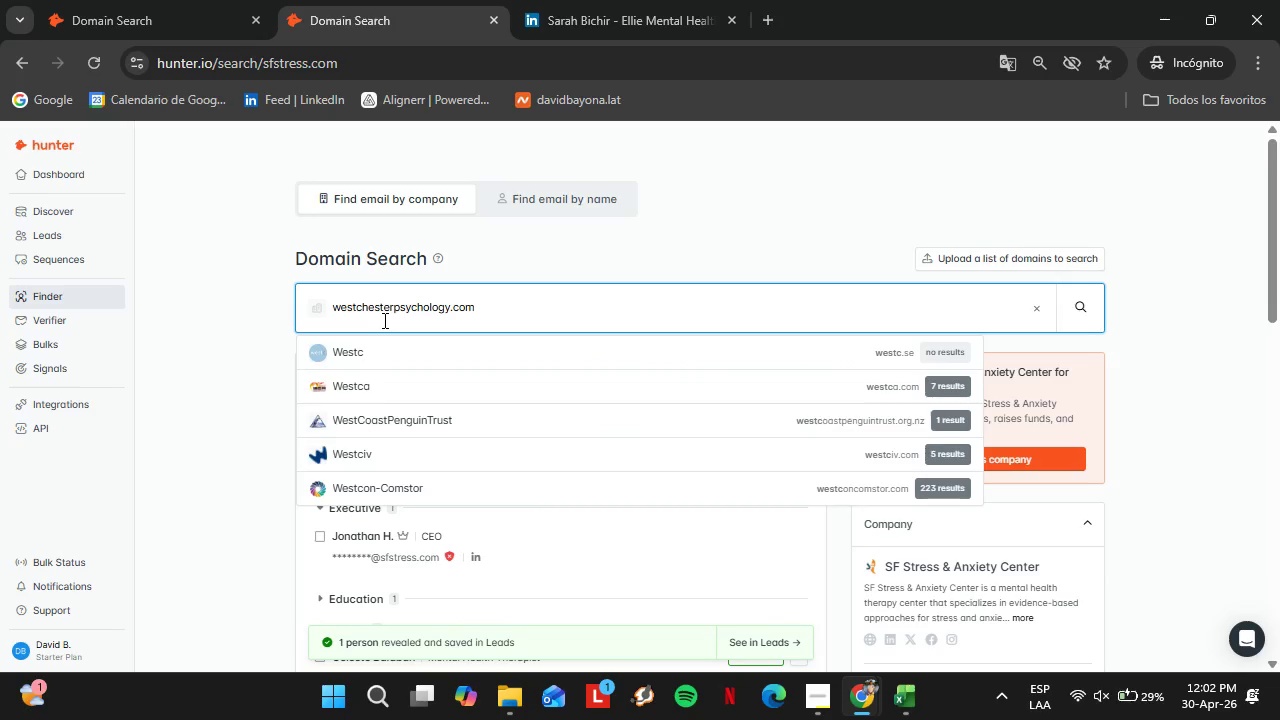 
key(Enter)
 